 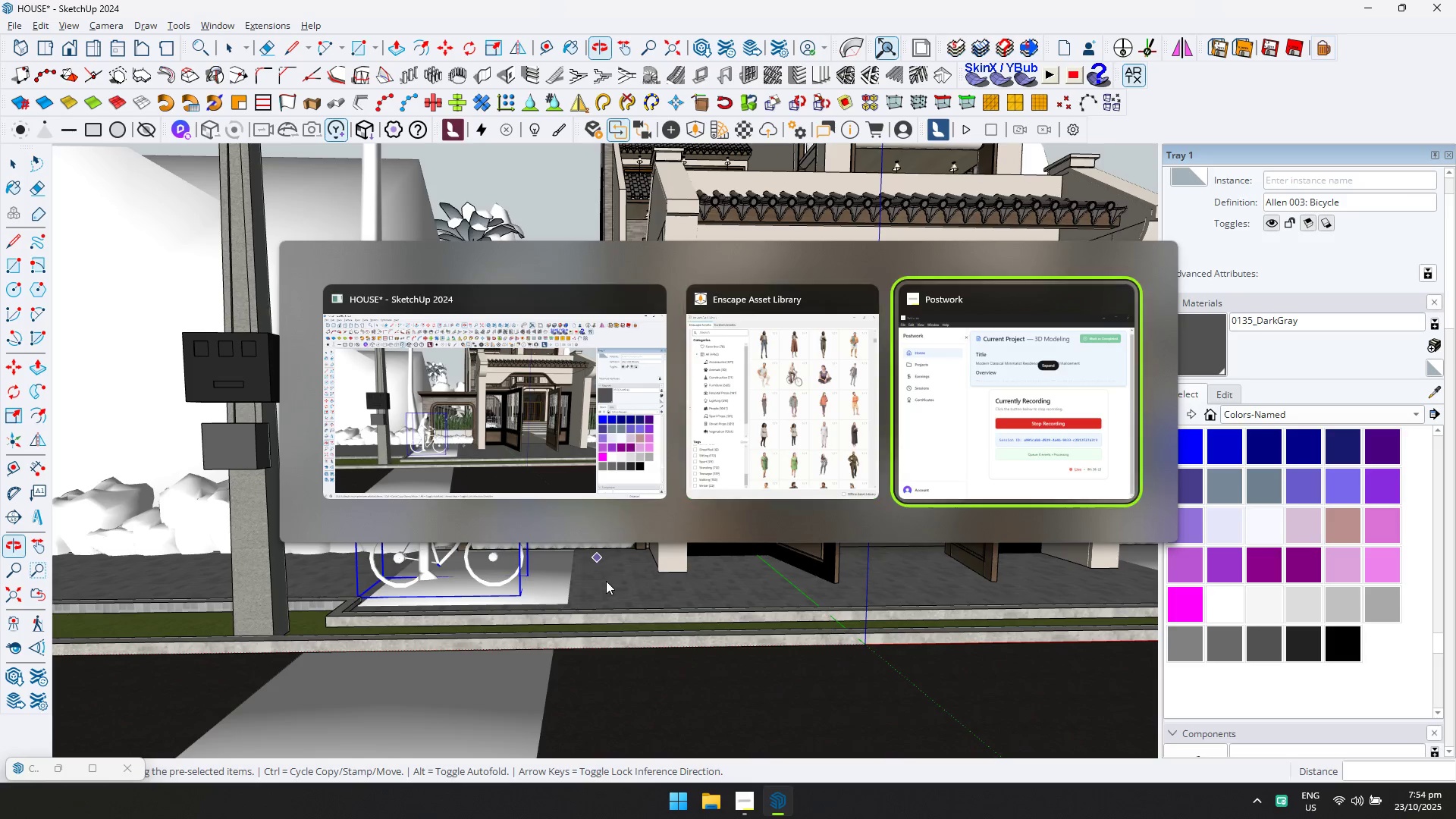 
key(Alt+Tab)
 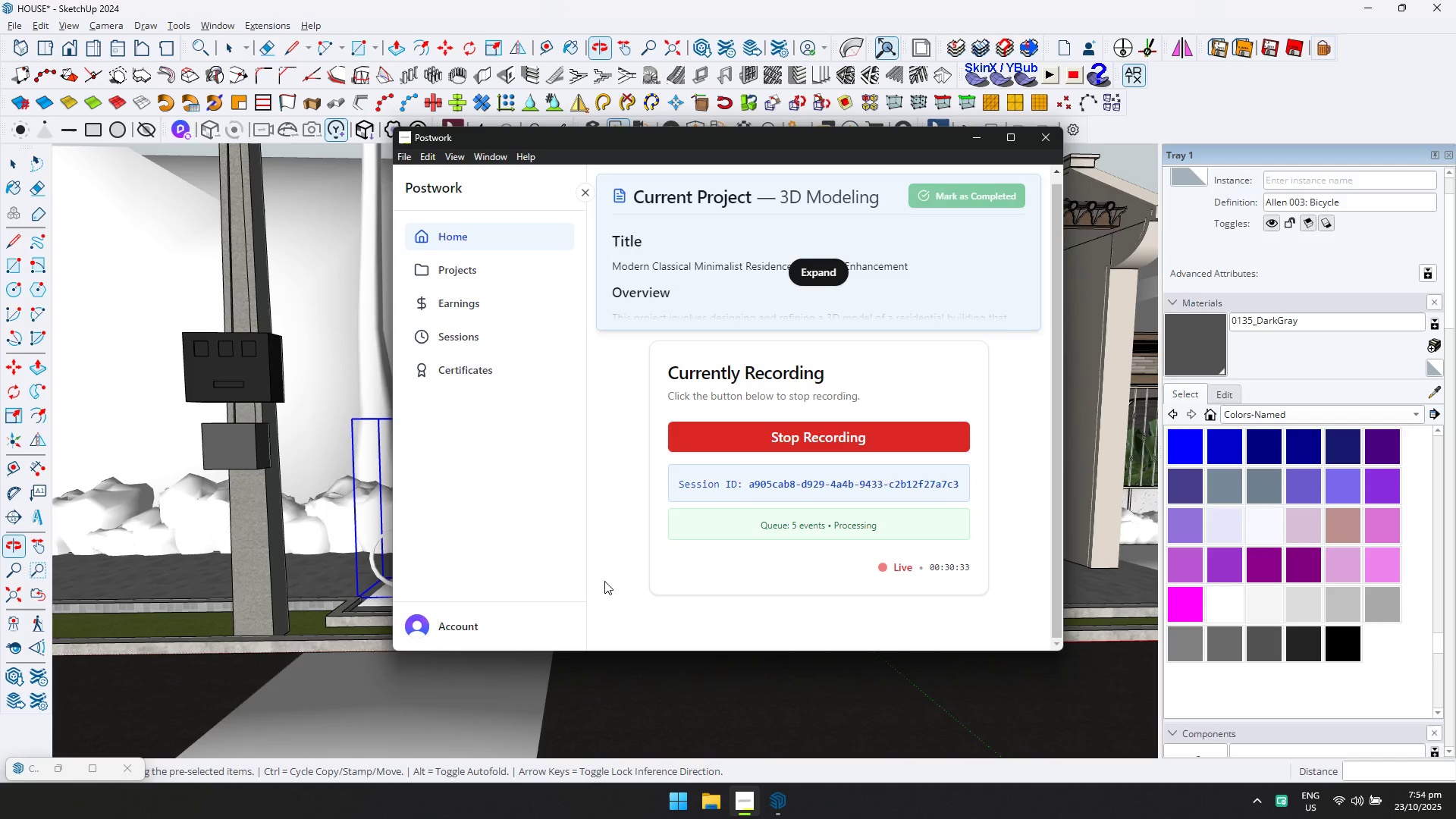 
key(Alt+AltLeft)
 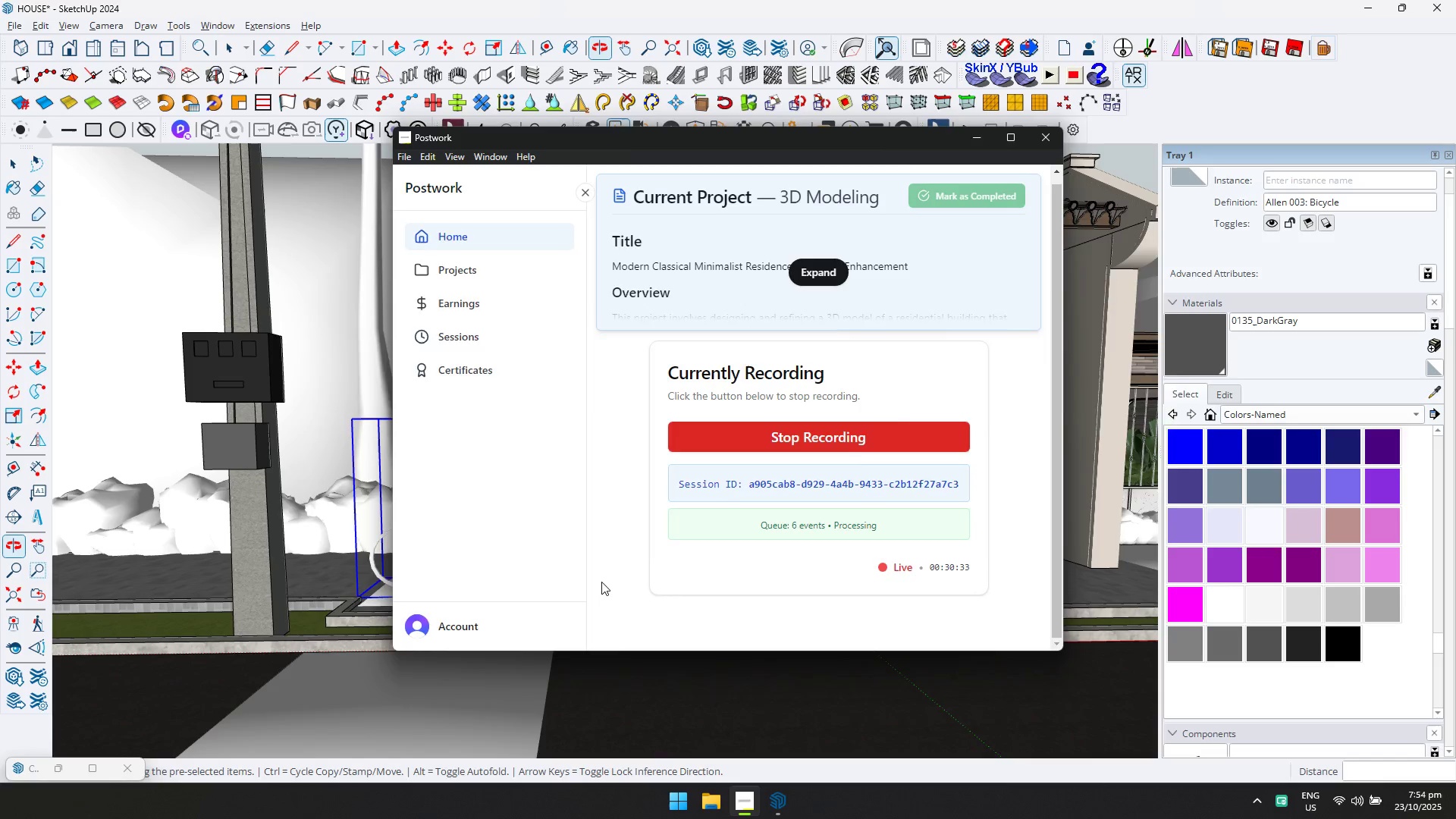 
hold_key(key=Tab, duration=0.71)
 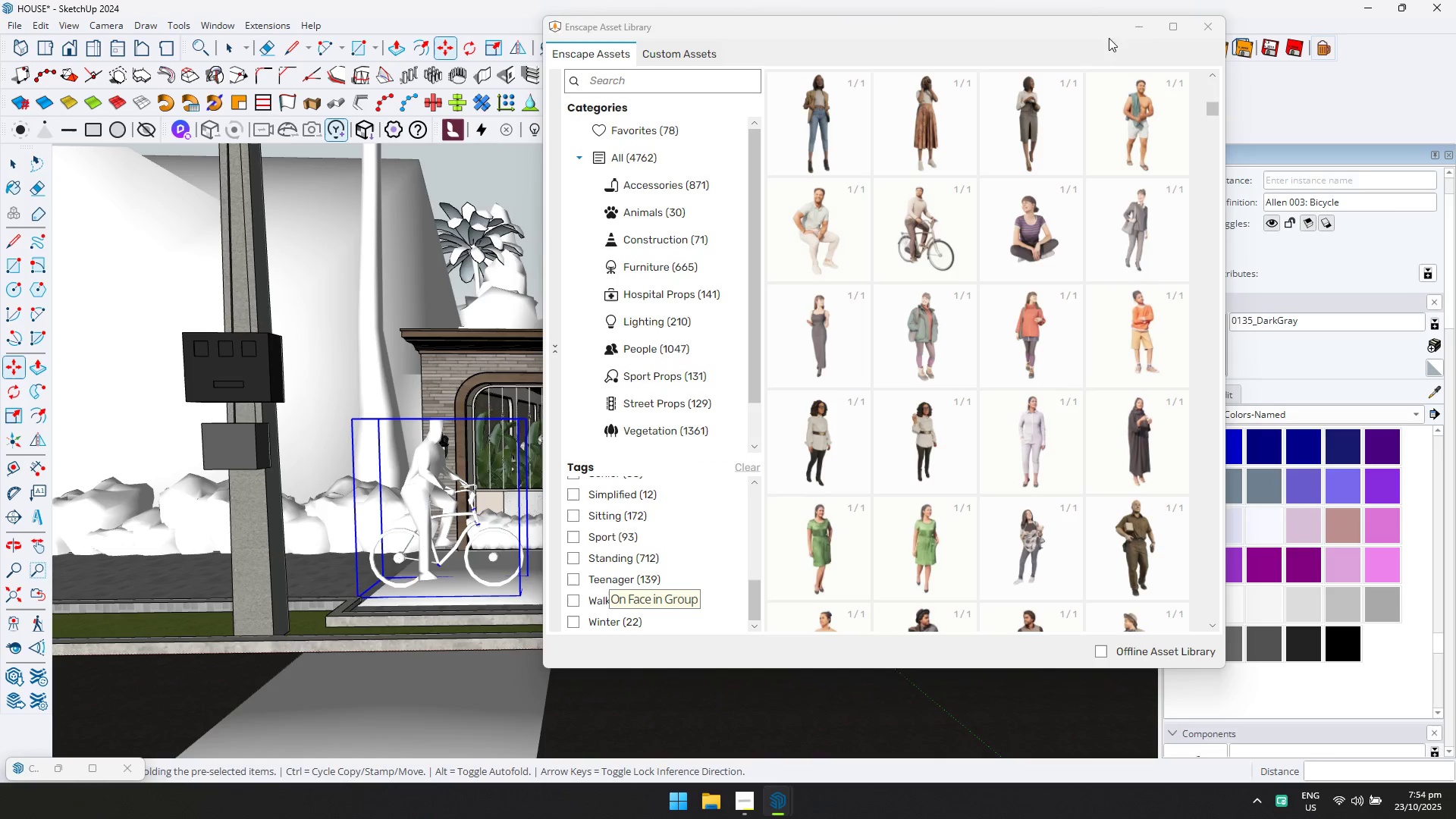 
left_click([1147, 25])
 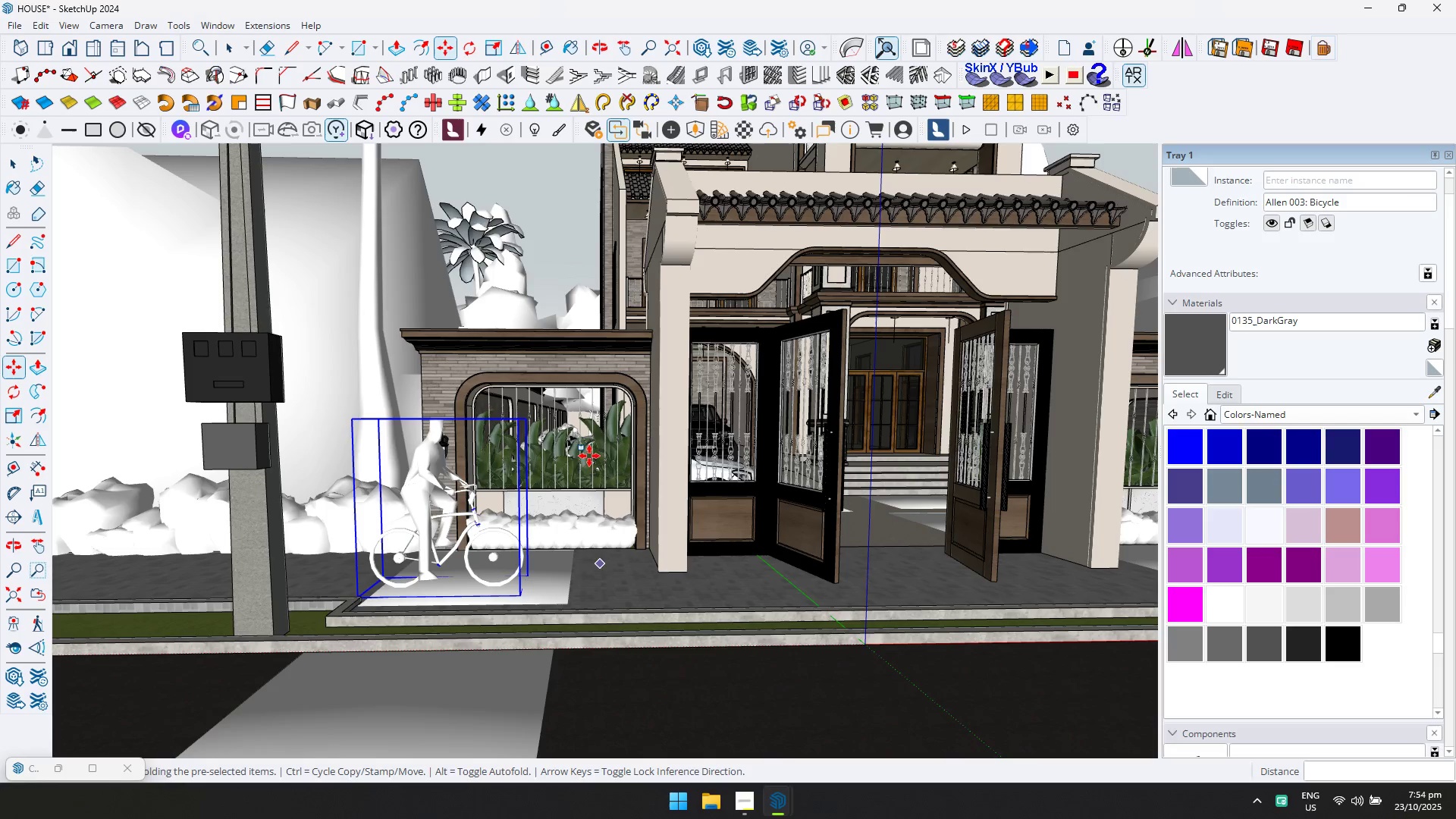 
key(Escape)
 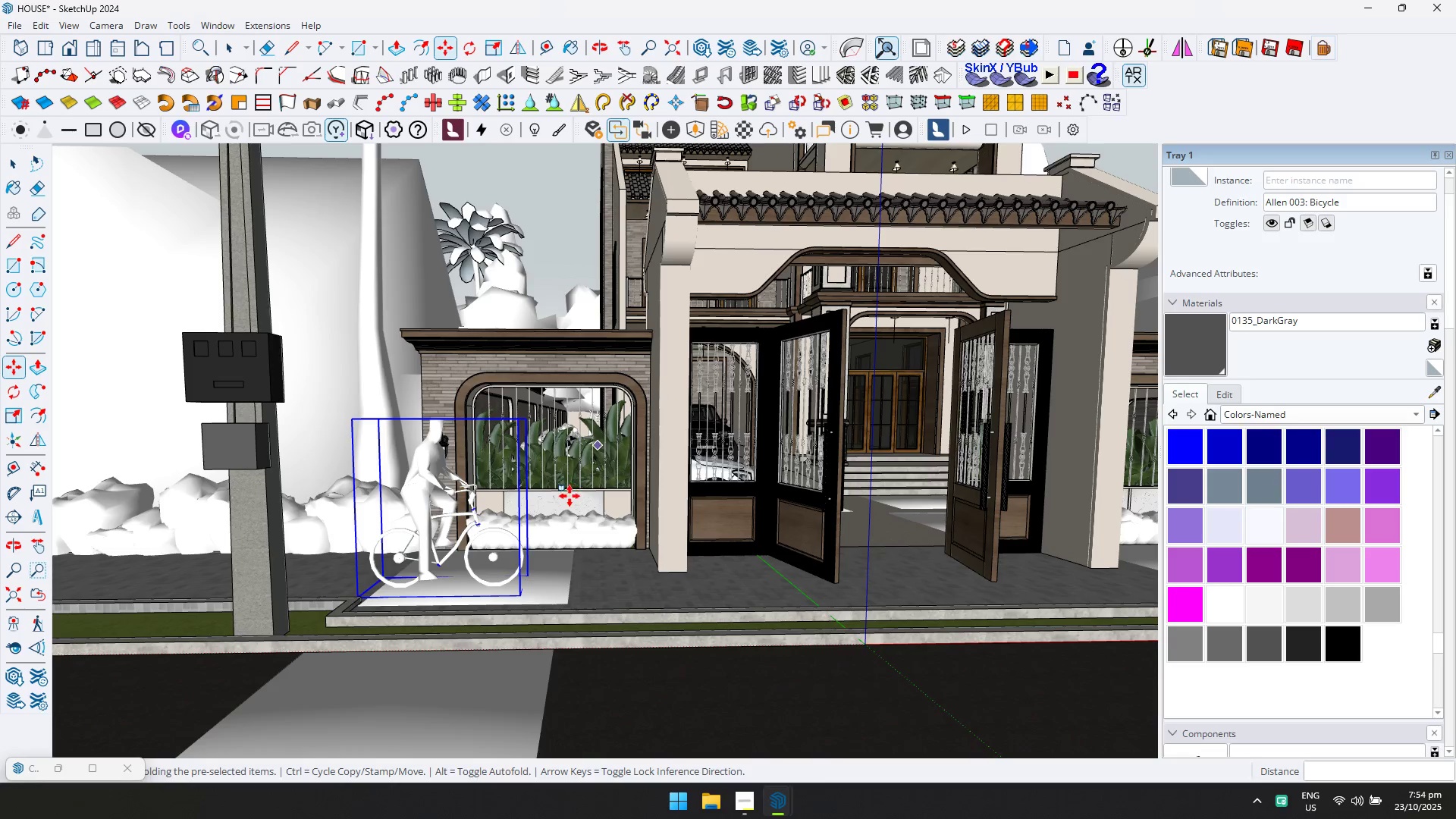 
key(Space)
 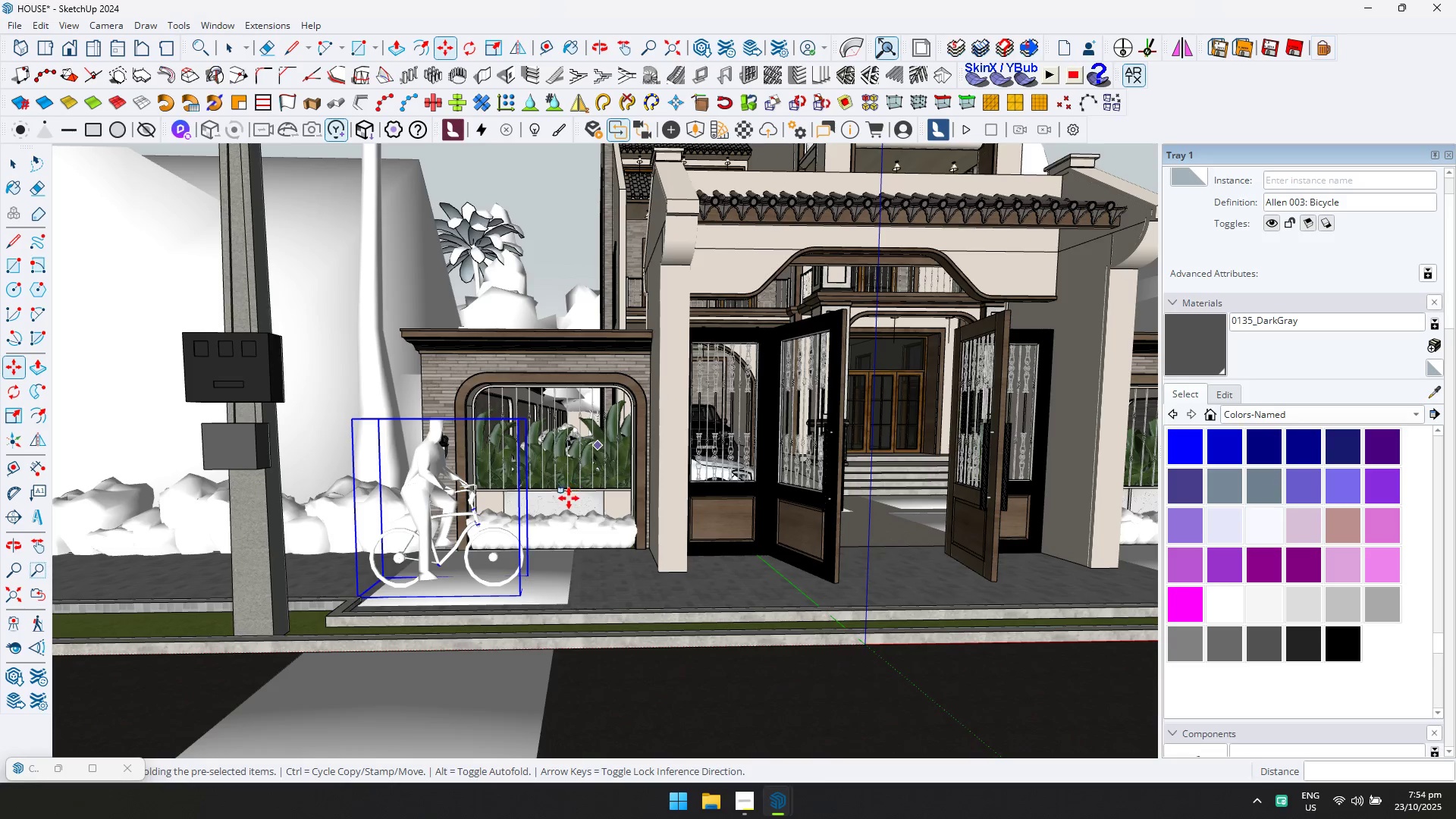 
key(Escape)
 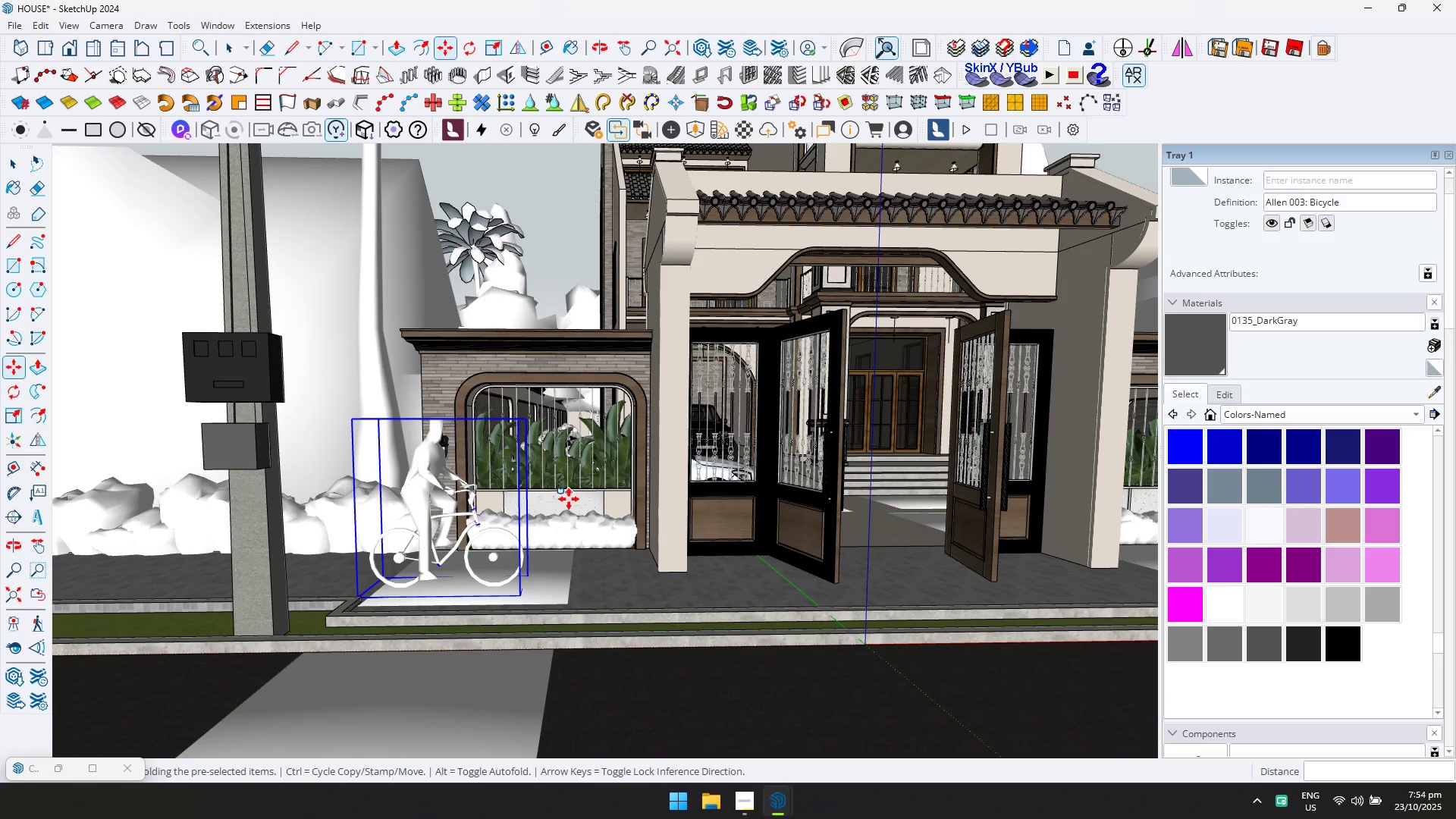 
scroll: coordinate [585, 513], scroll_direction: down, amount: 11.0
 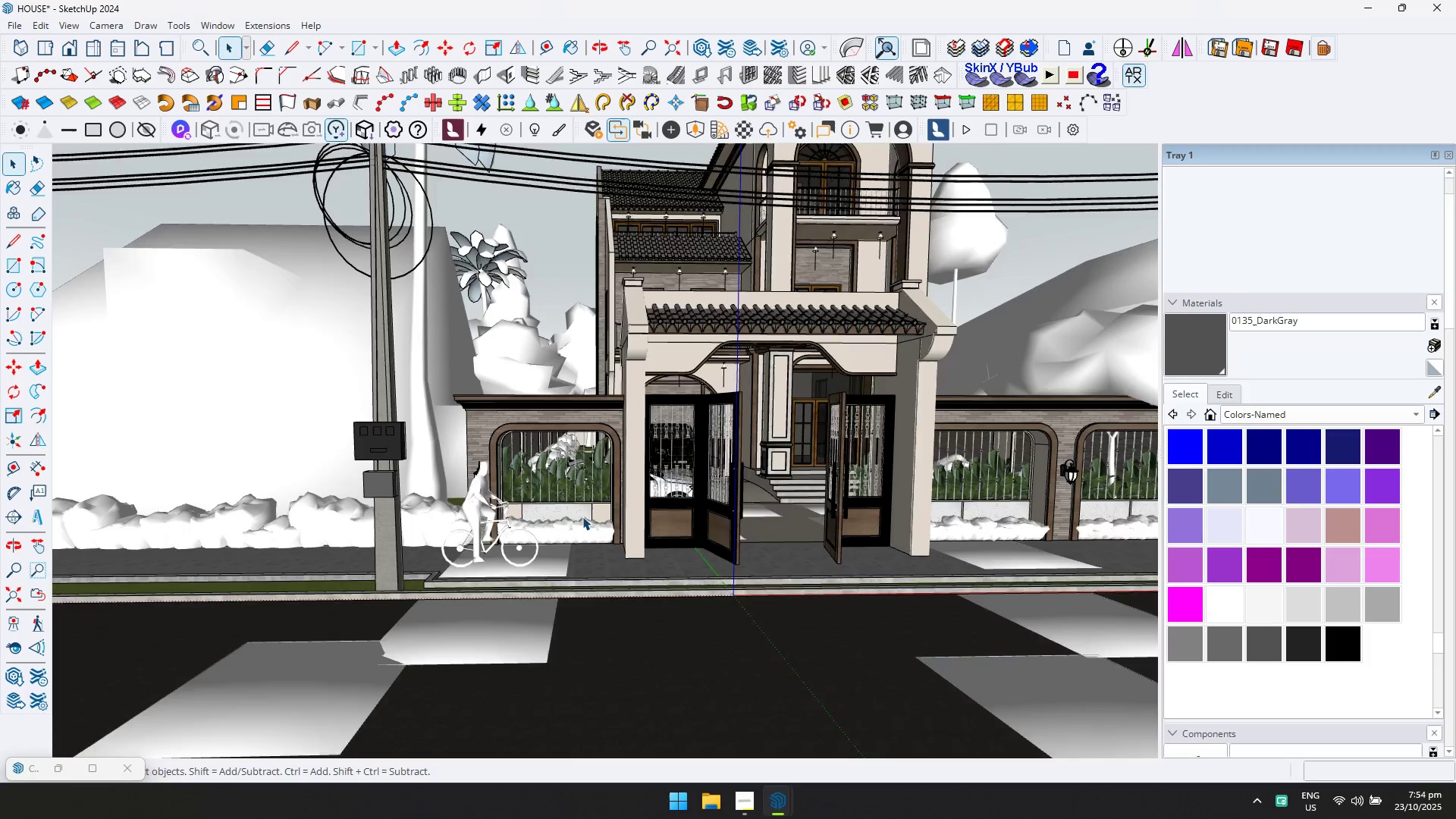 
hold_key(key=ShiftLeft, duration=0.64)
 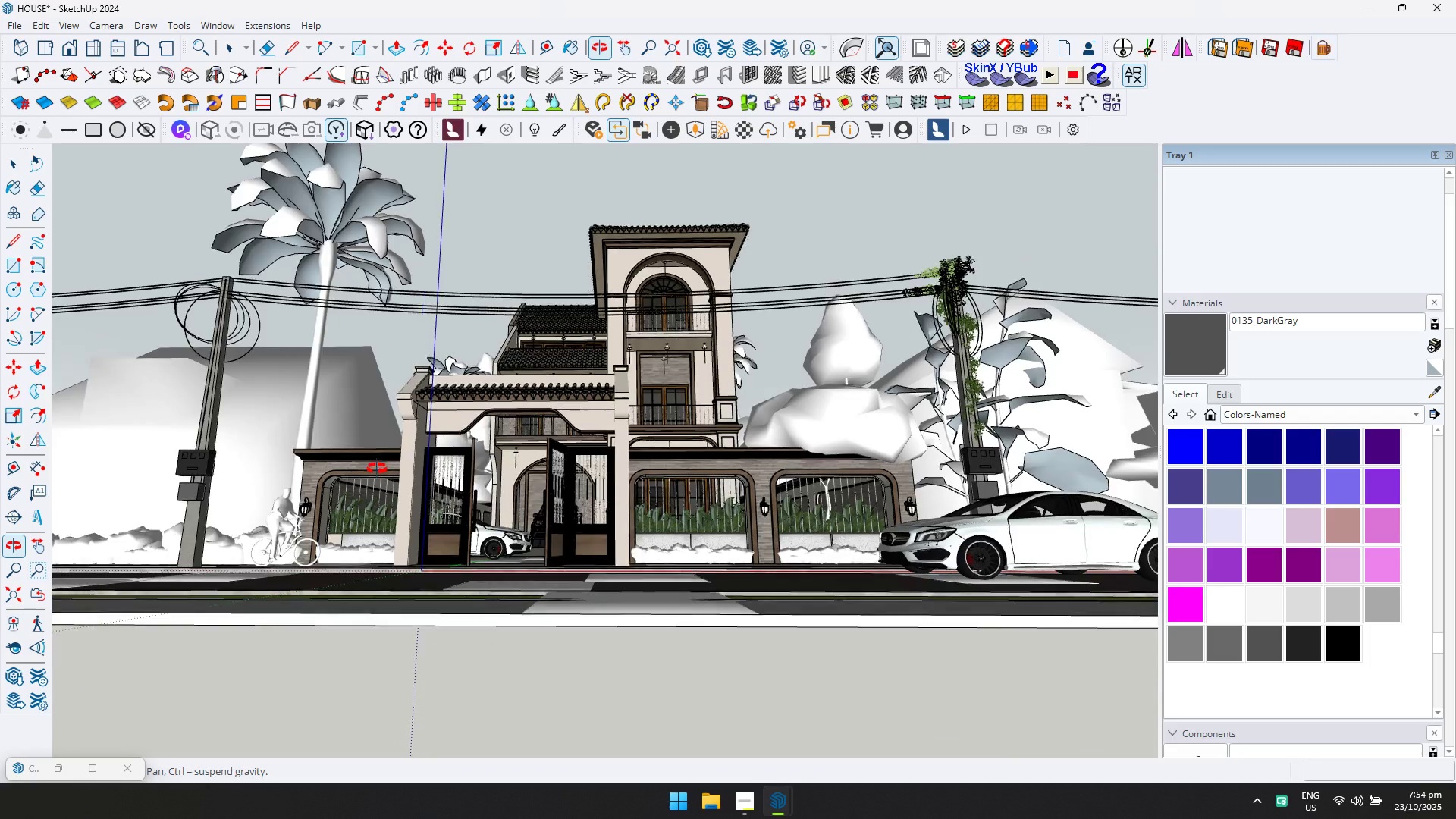 
hold_key(key=ShiftLeft, duration=0.63)
 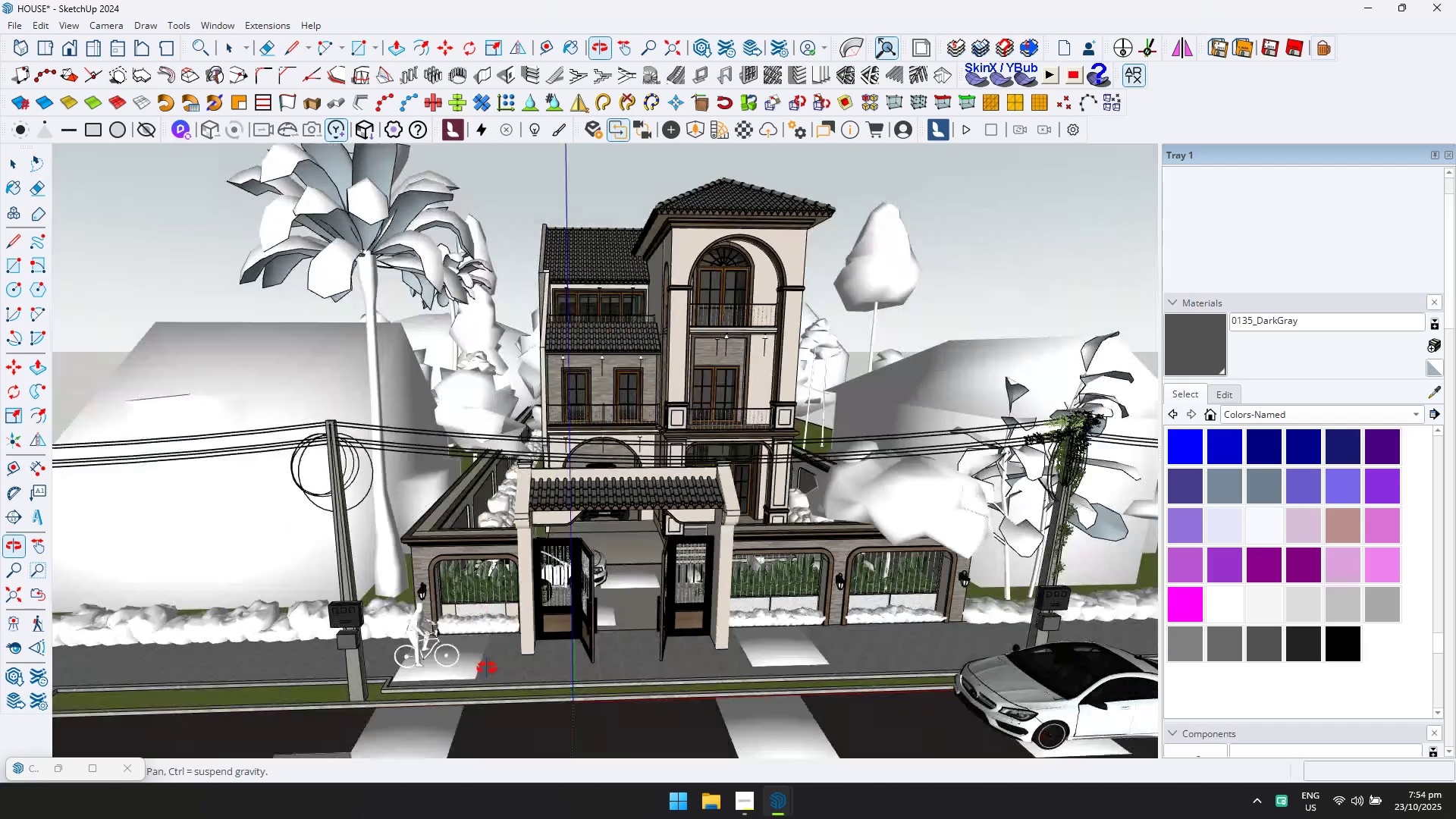 
hold_key(key=ShiftLeft, duration=0.33)
 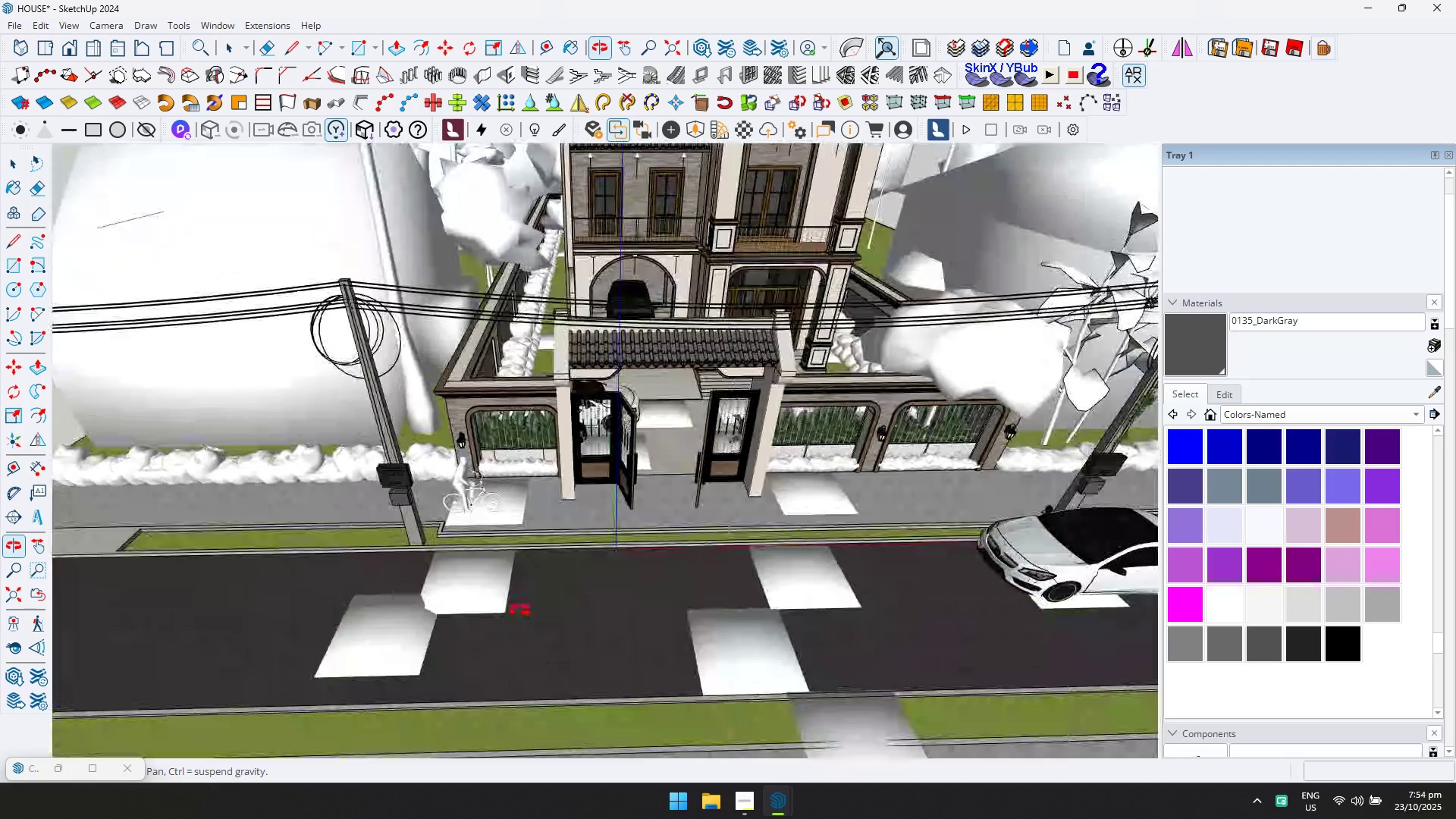 
hold_key(key=ShiftLeft, duration=0.32)
 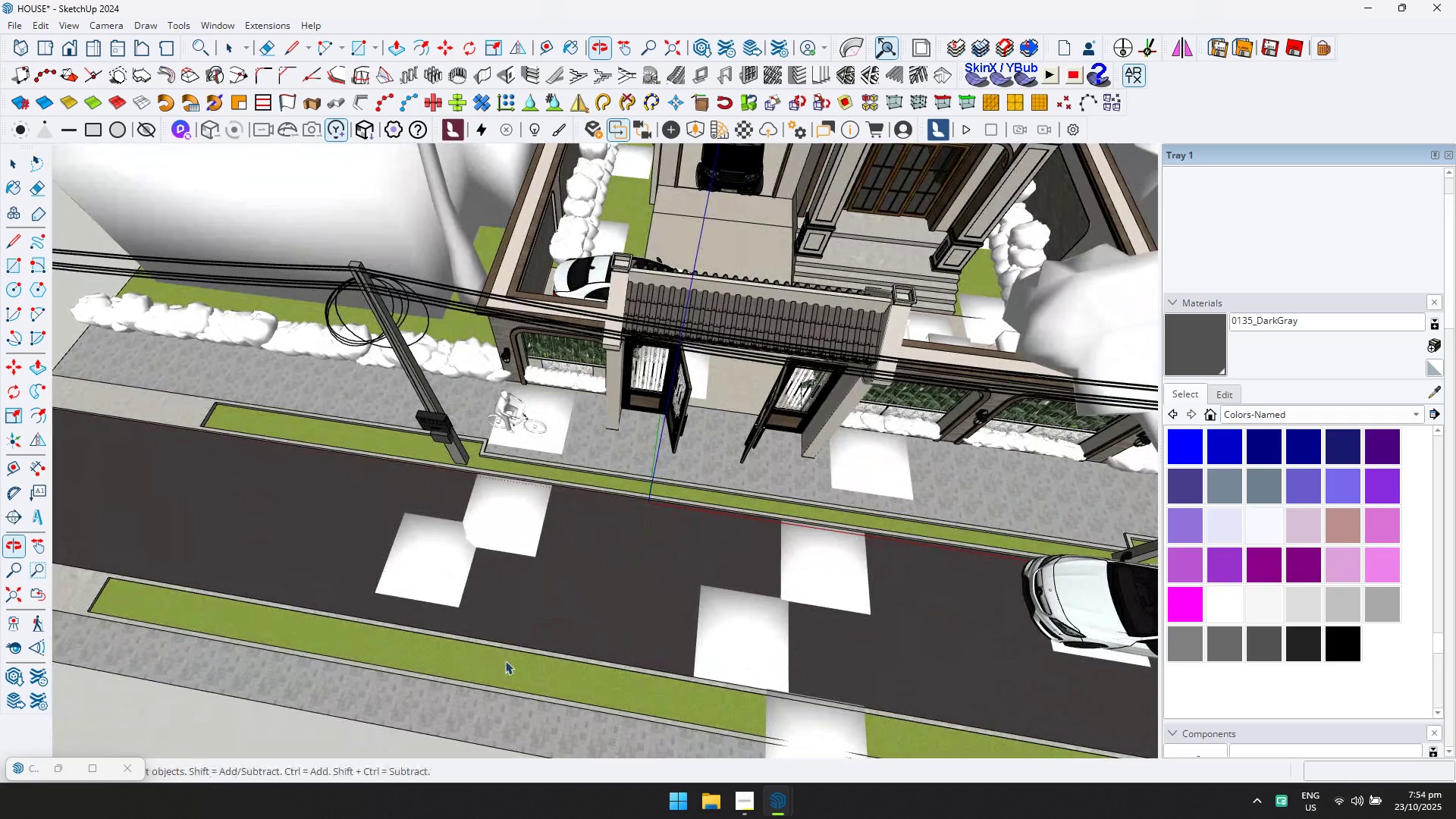 
scroll: coordinate [505, 623], scroll_direction: down, amount: 4.0
 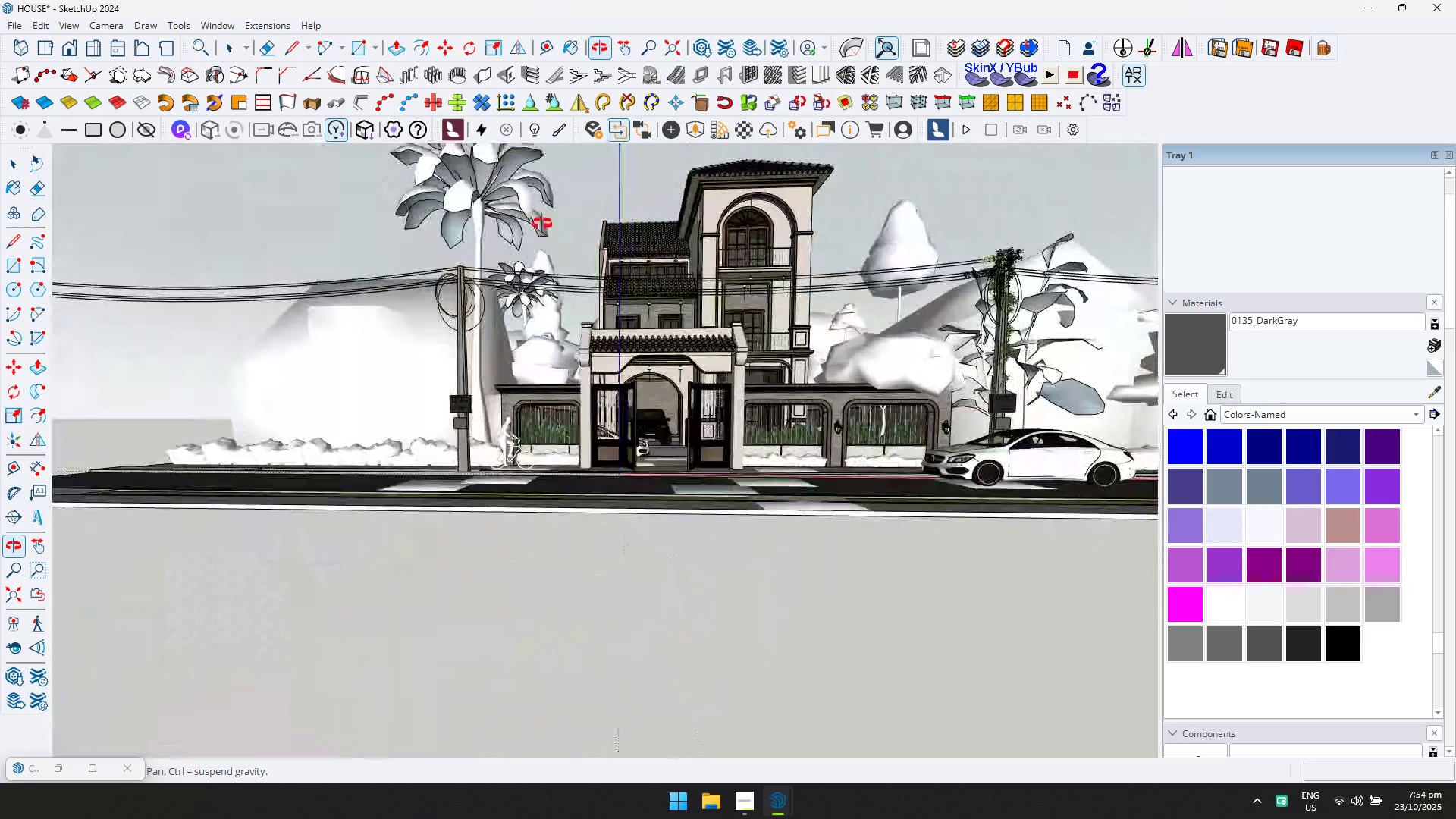 
key(Shift+ShiftLeft)
 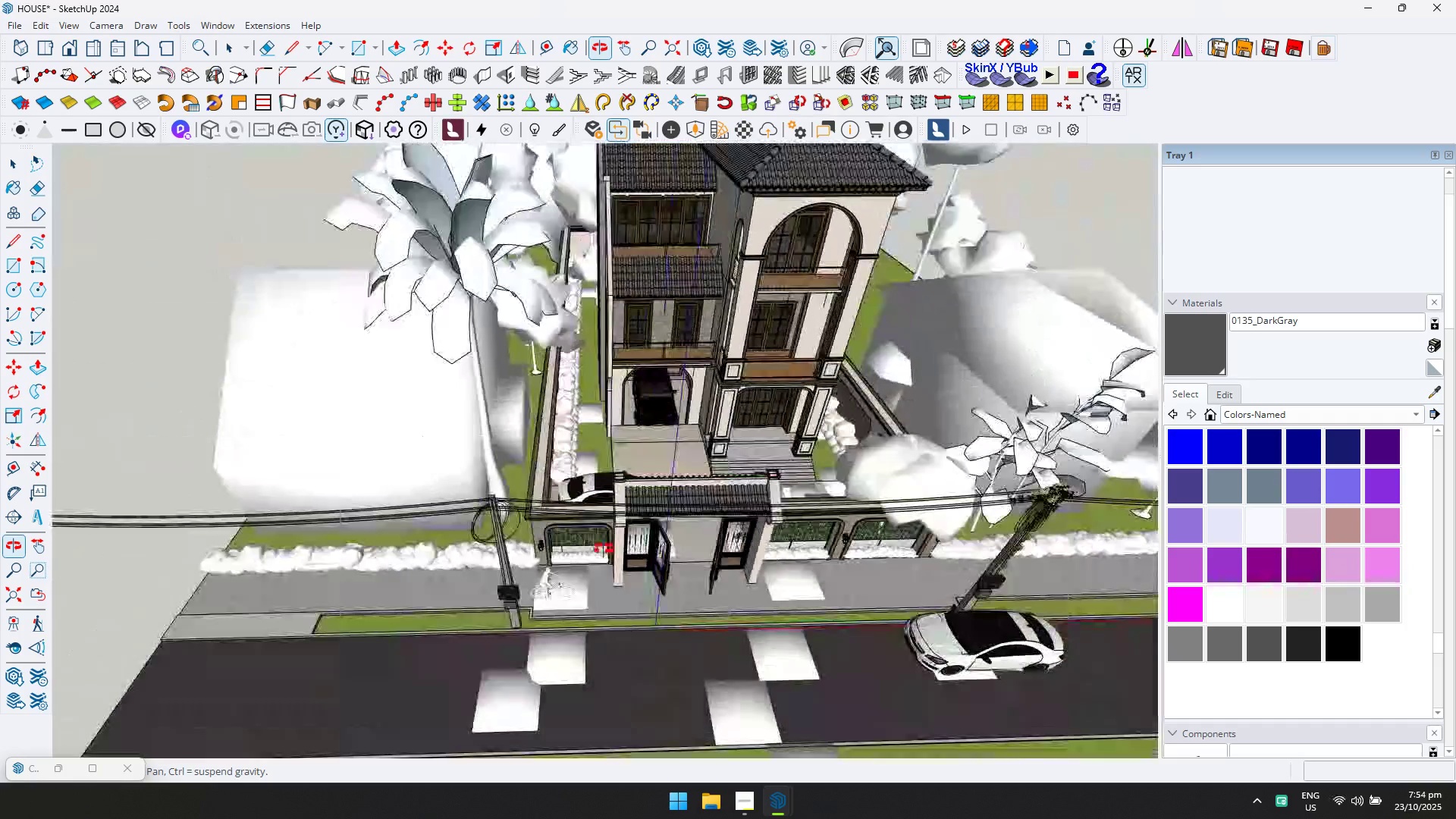 
key(Shift+ShiftLeft)
 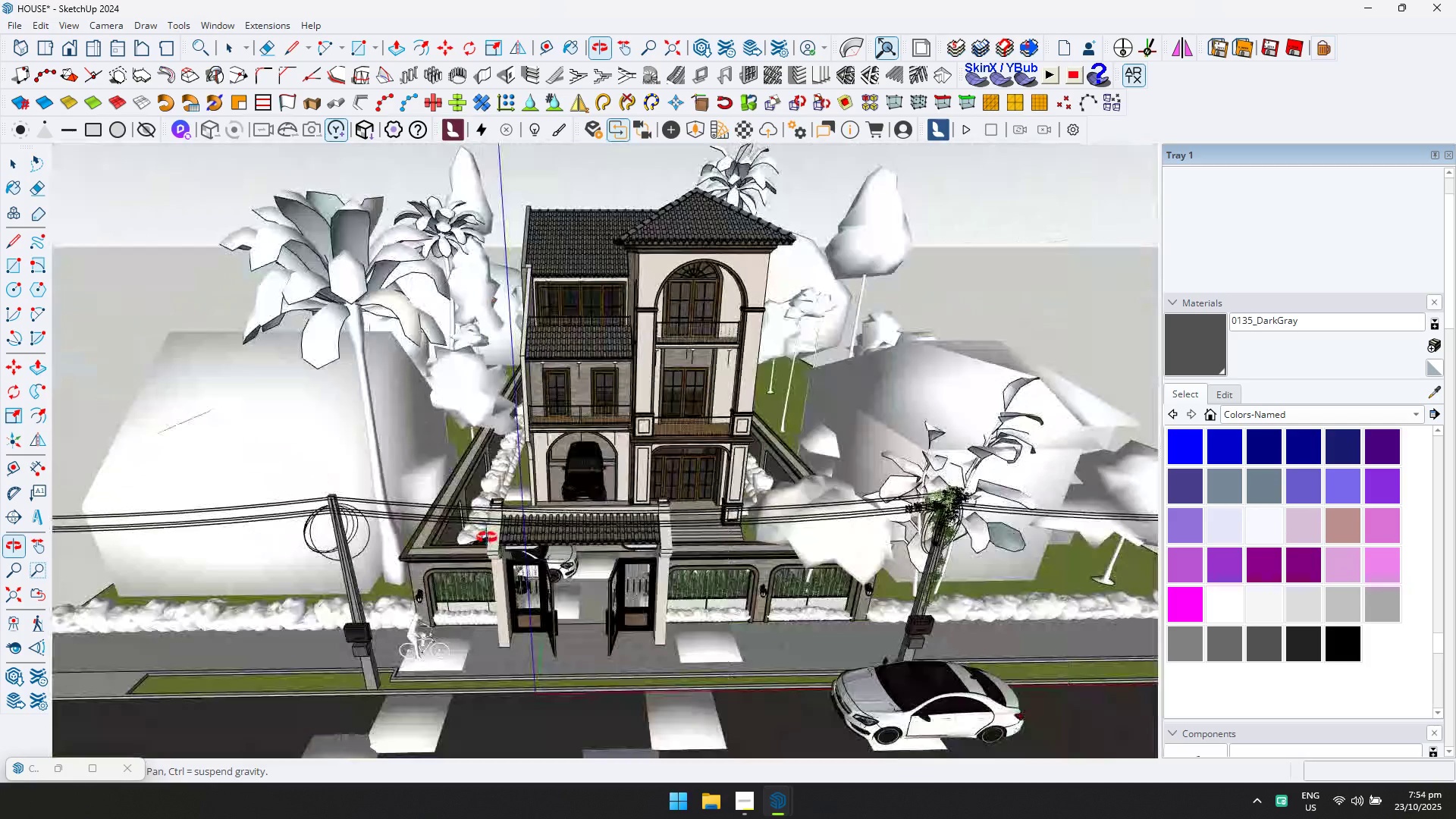 
scroll: coordinate [628, 575], scroll_direction: up, amount: 12.0
 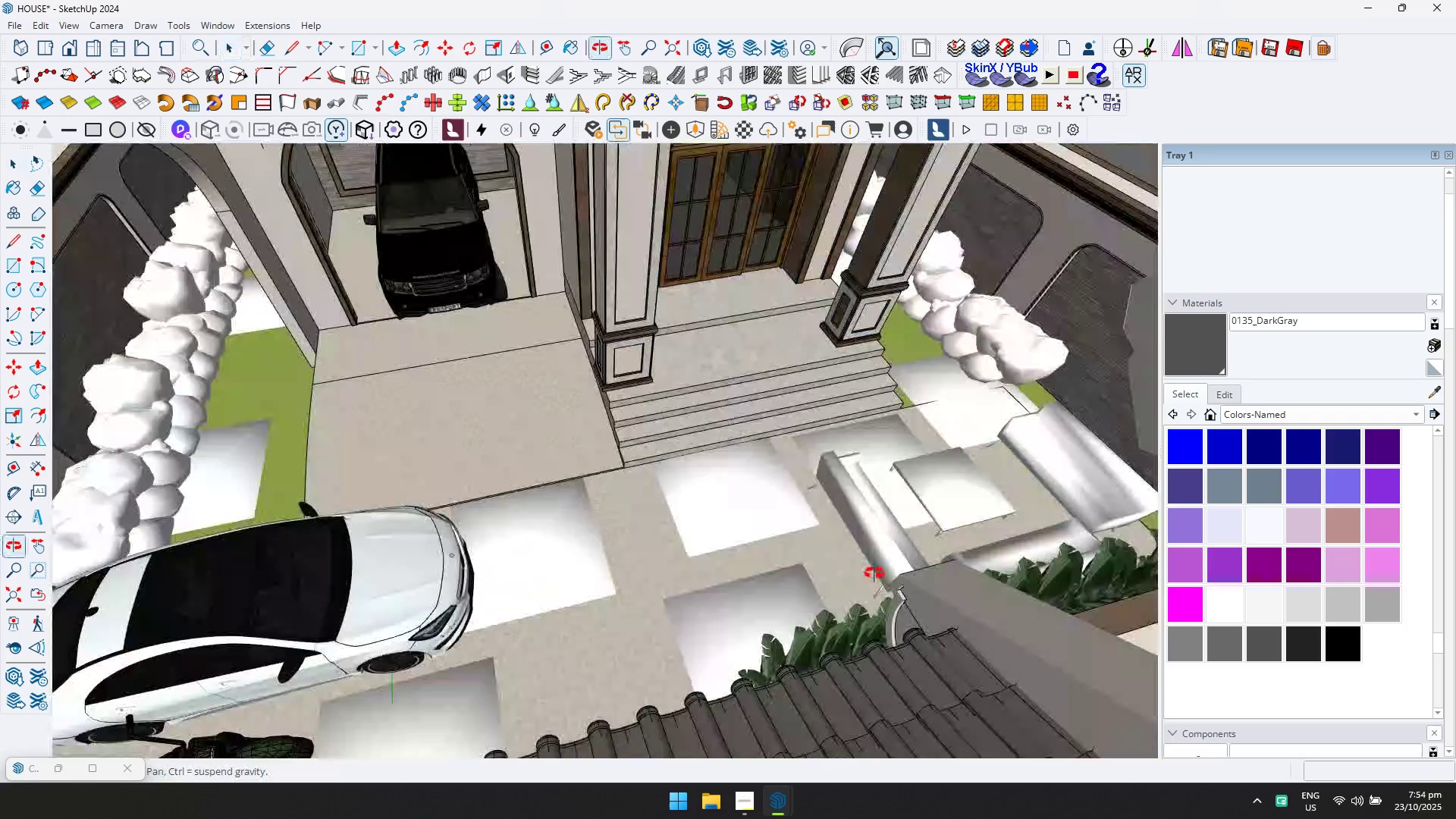 
hold_key(key=ShiftLeft, duration=0.34)
 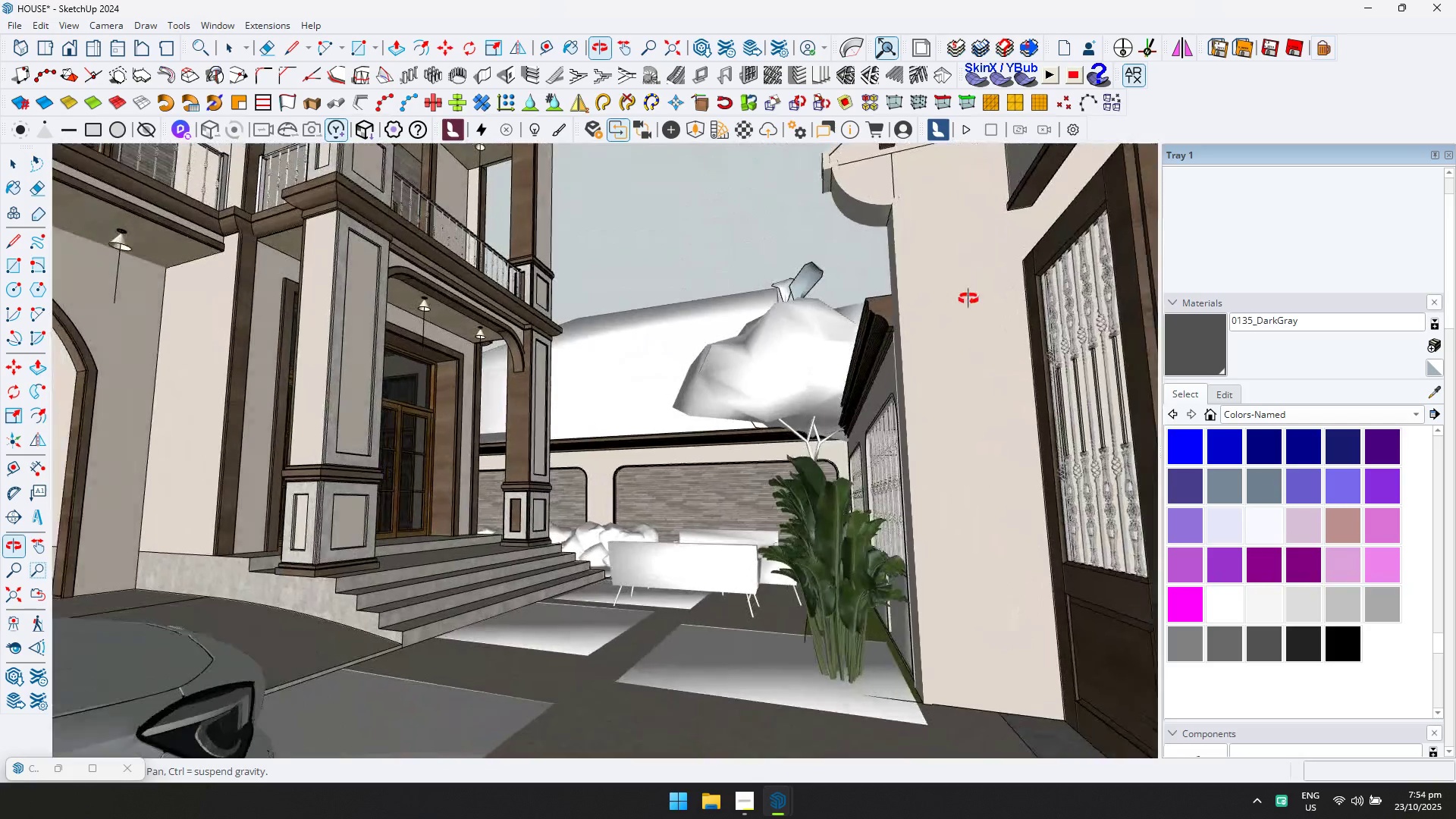 
hold_key(key=ShiftLeft, duration=0.84)
 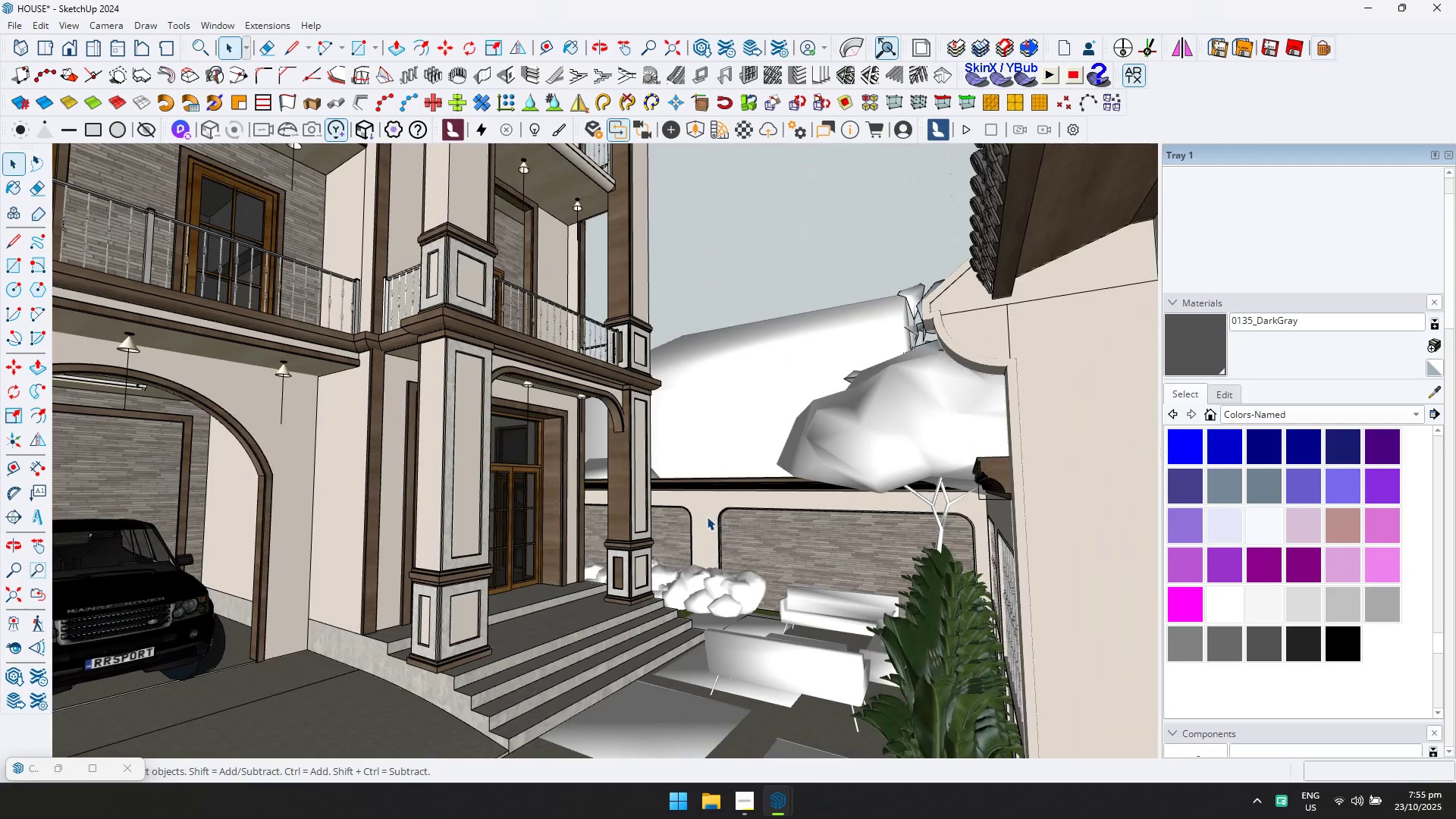 
scroll: coordinate [752, 513], scroll_direction: down, amount: 18.0
 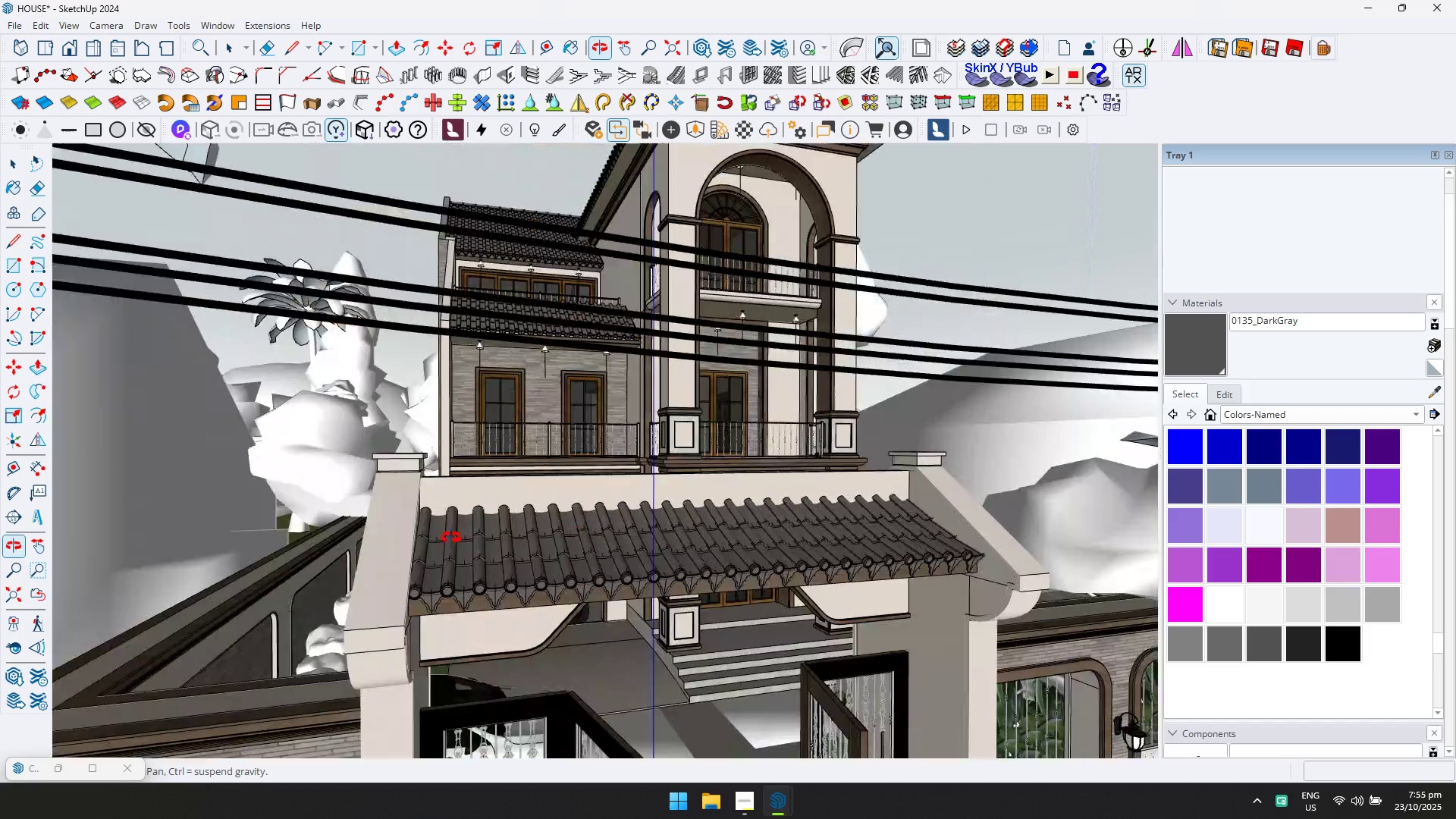 
hold_key(key=ShiftLeft, duration=0.52)
 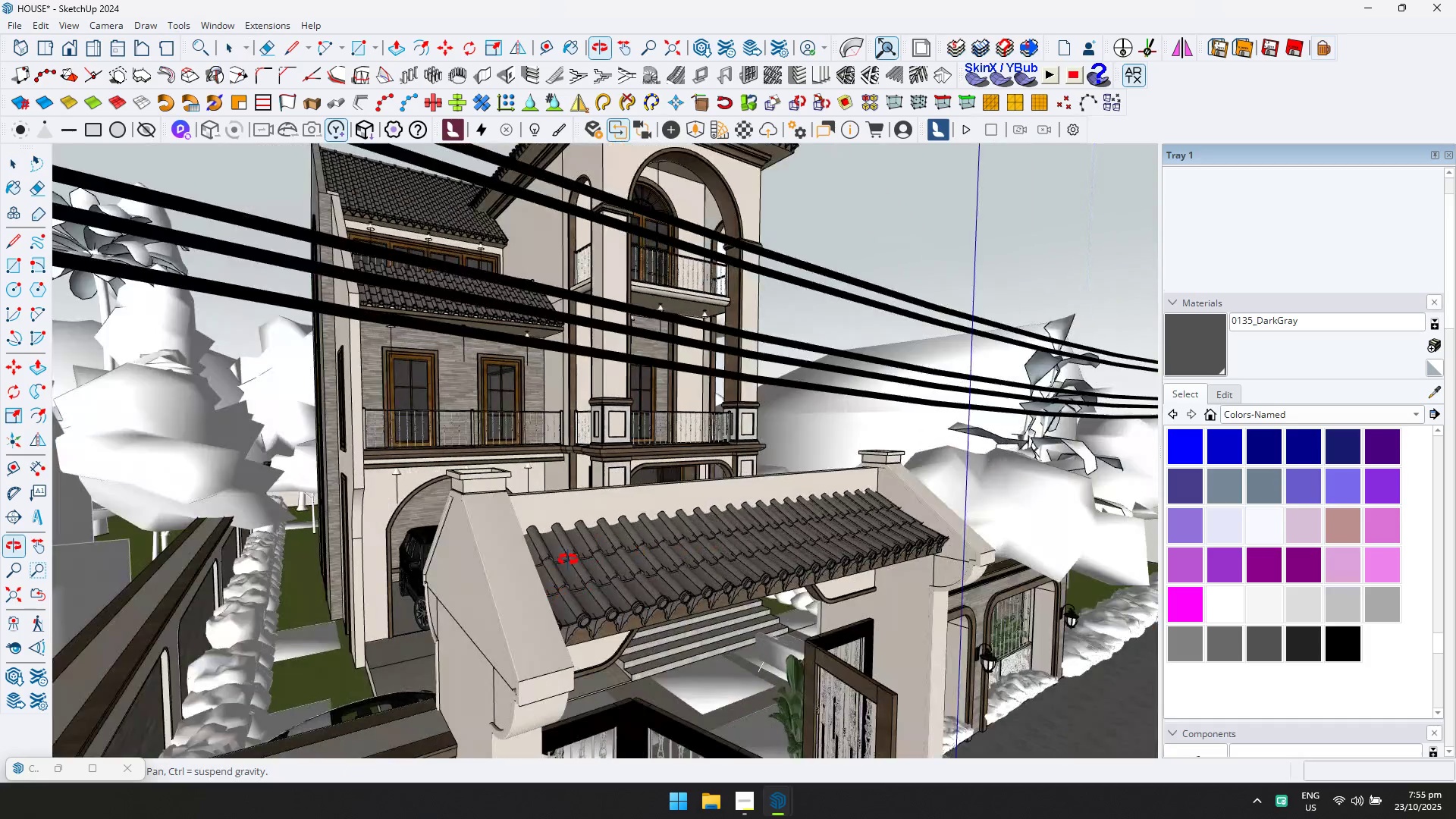 
scroll: coordinate [560, 487], scroll_direction: down, amount: 16.0
 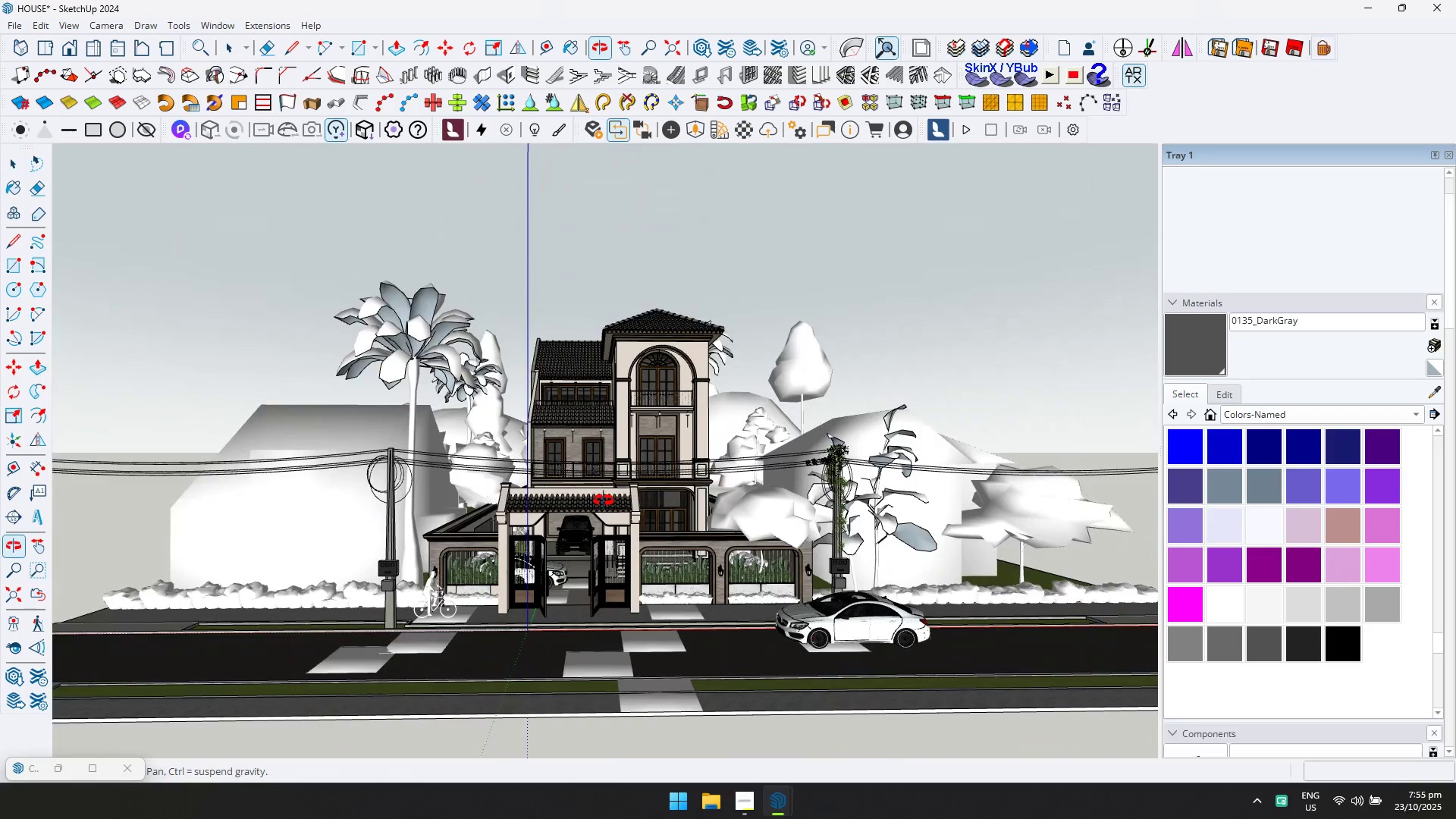 
scroll: coordinate [568, 711], scroll_direction: up, amount: 6.0
 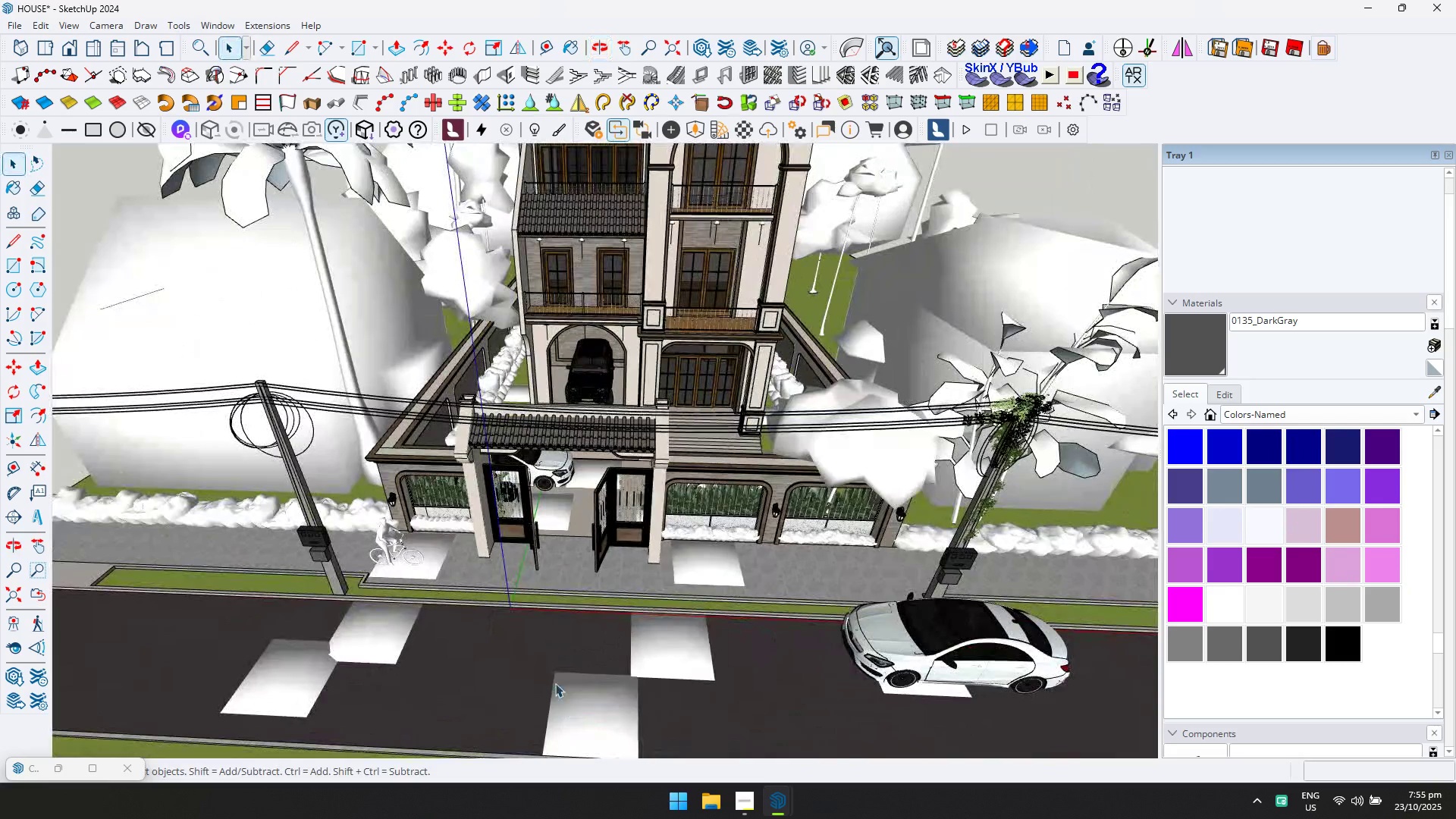 
key(Shift+ShiftLeft)
 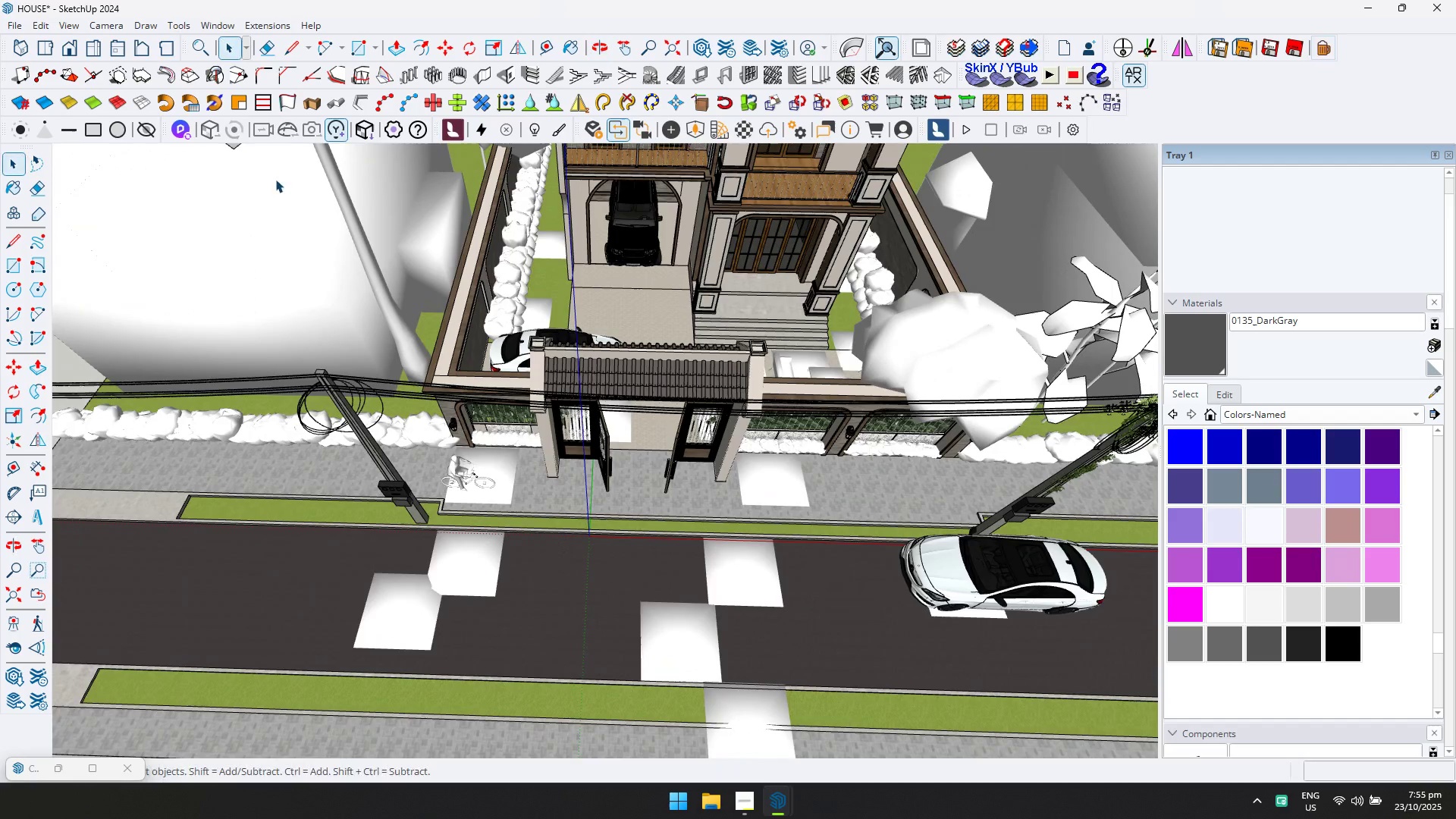 
left_click([220, 21])
 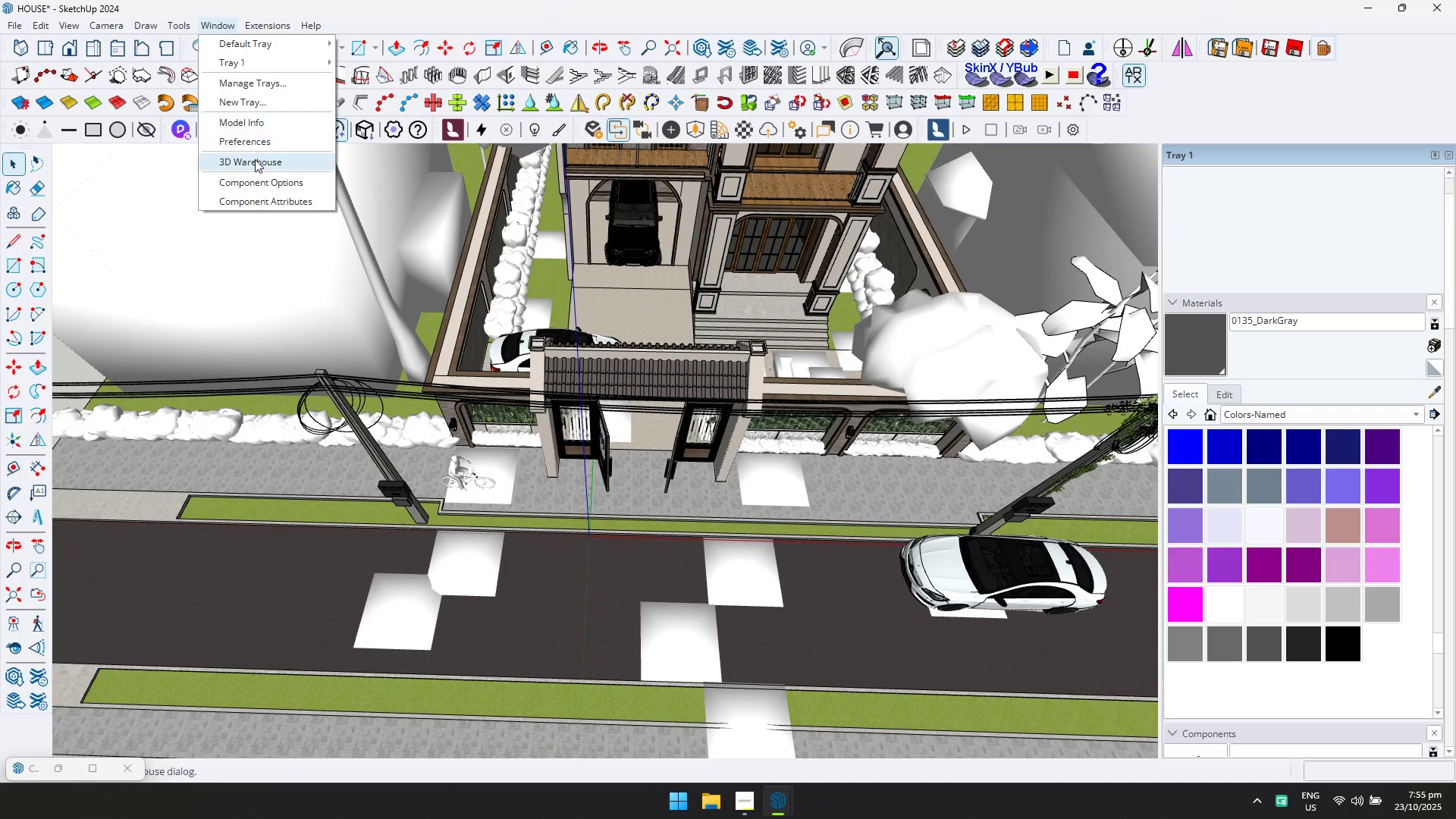 
left_click([255, 159])
 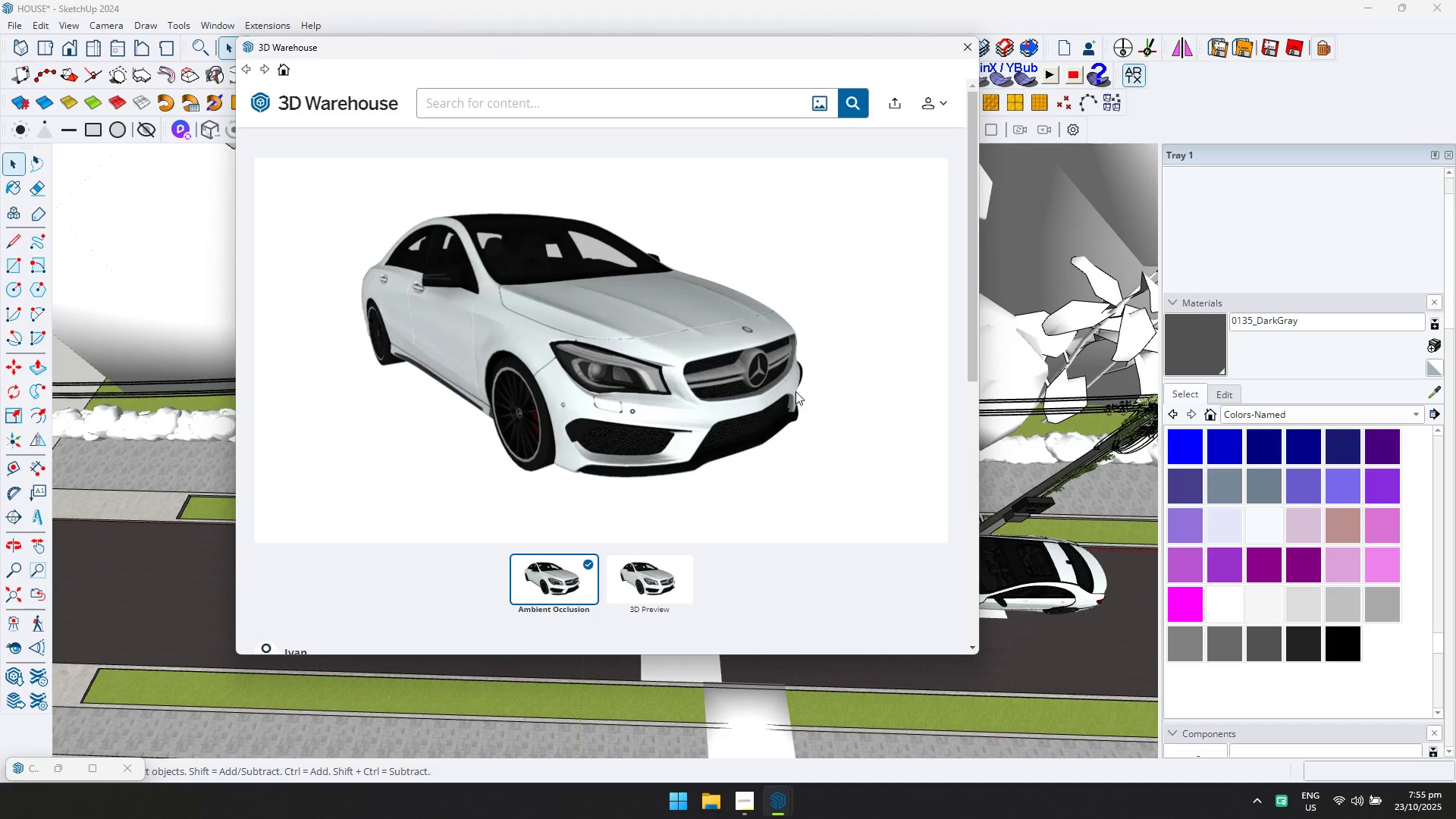 
left_click([620, 92])
 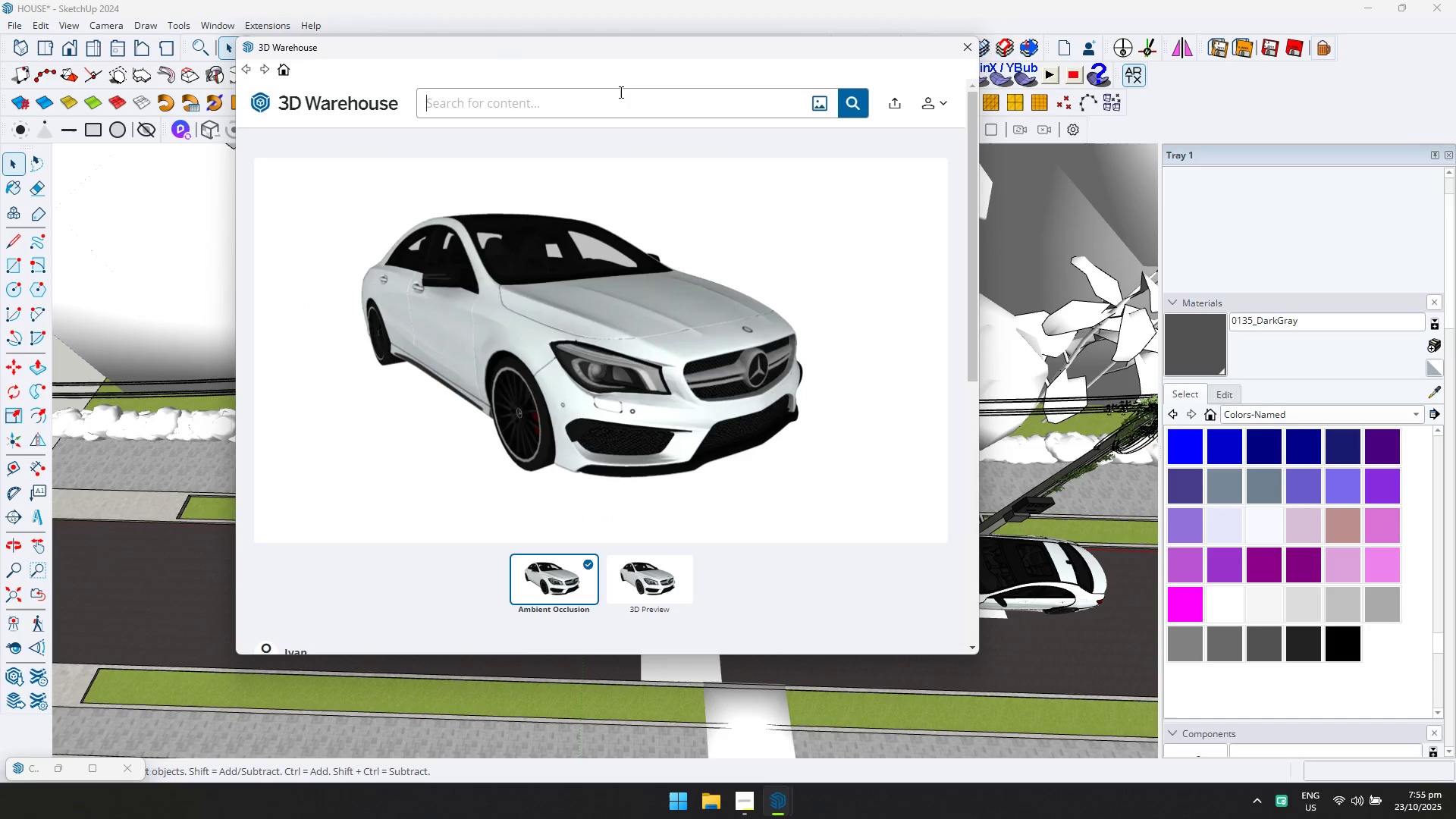 
type(car)
 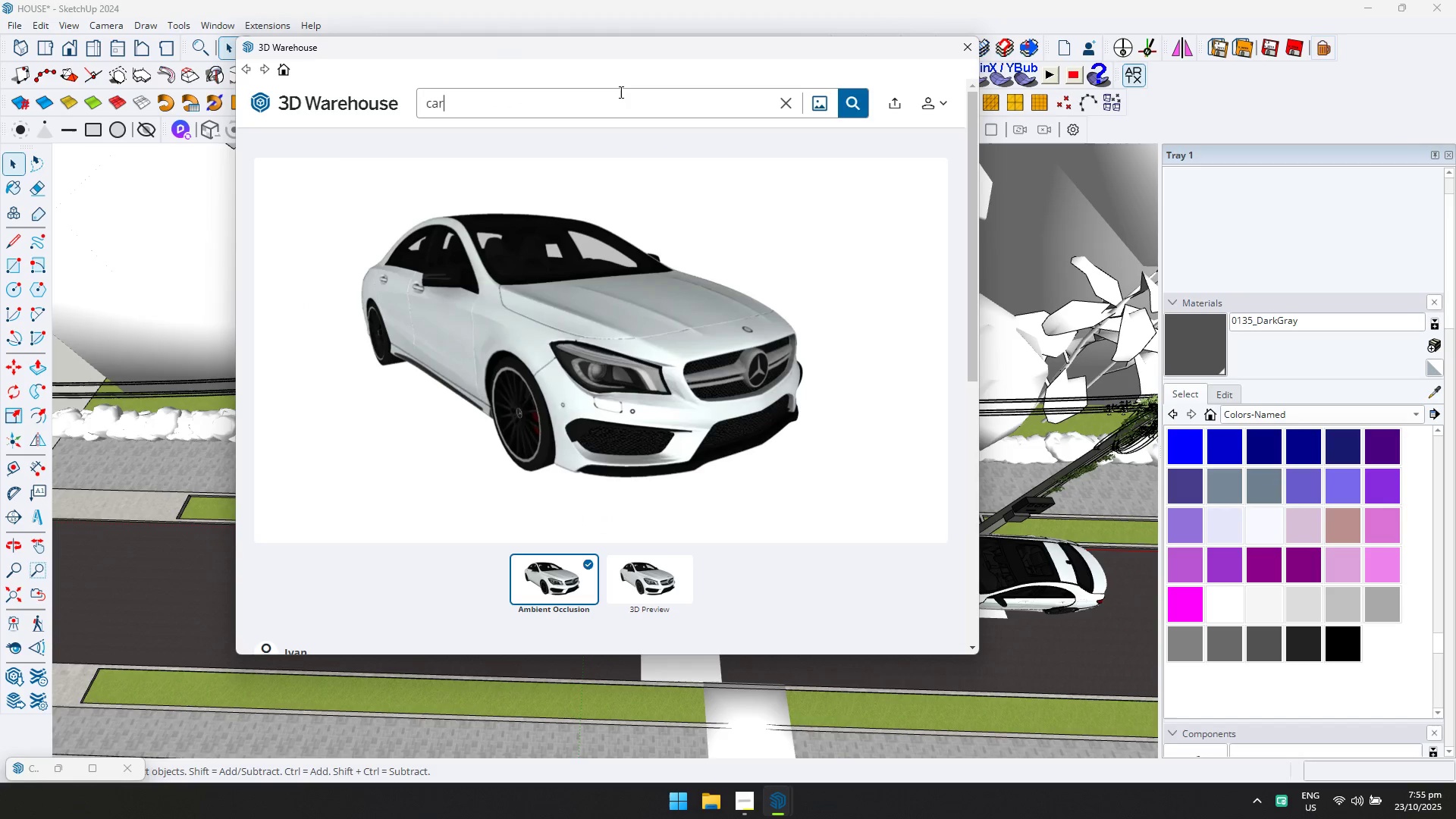 
key(Enter)
 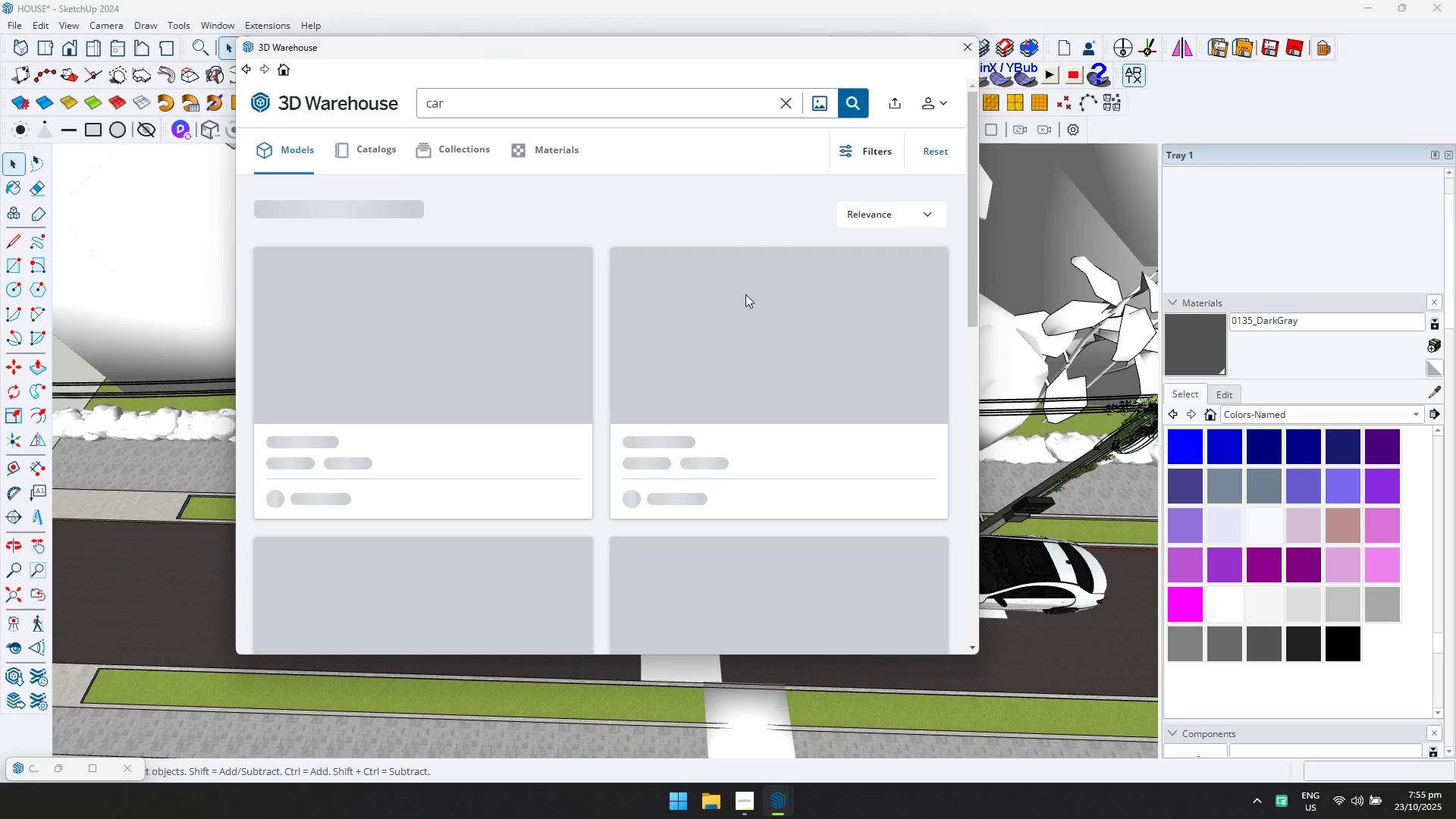 
scroll: coordinate [529, 379], scroll_direction: down, amount: 8.0
 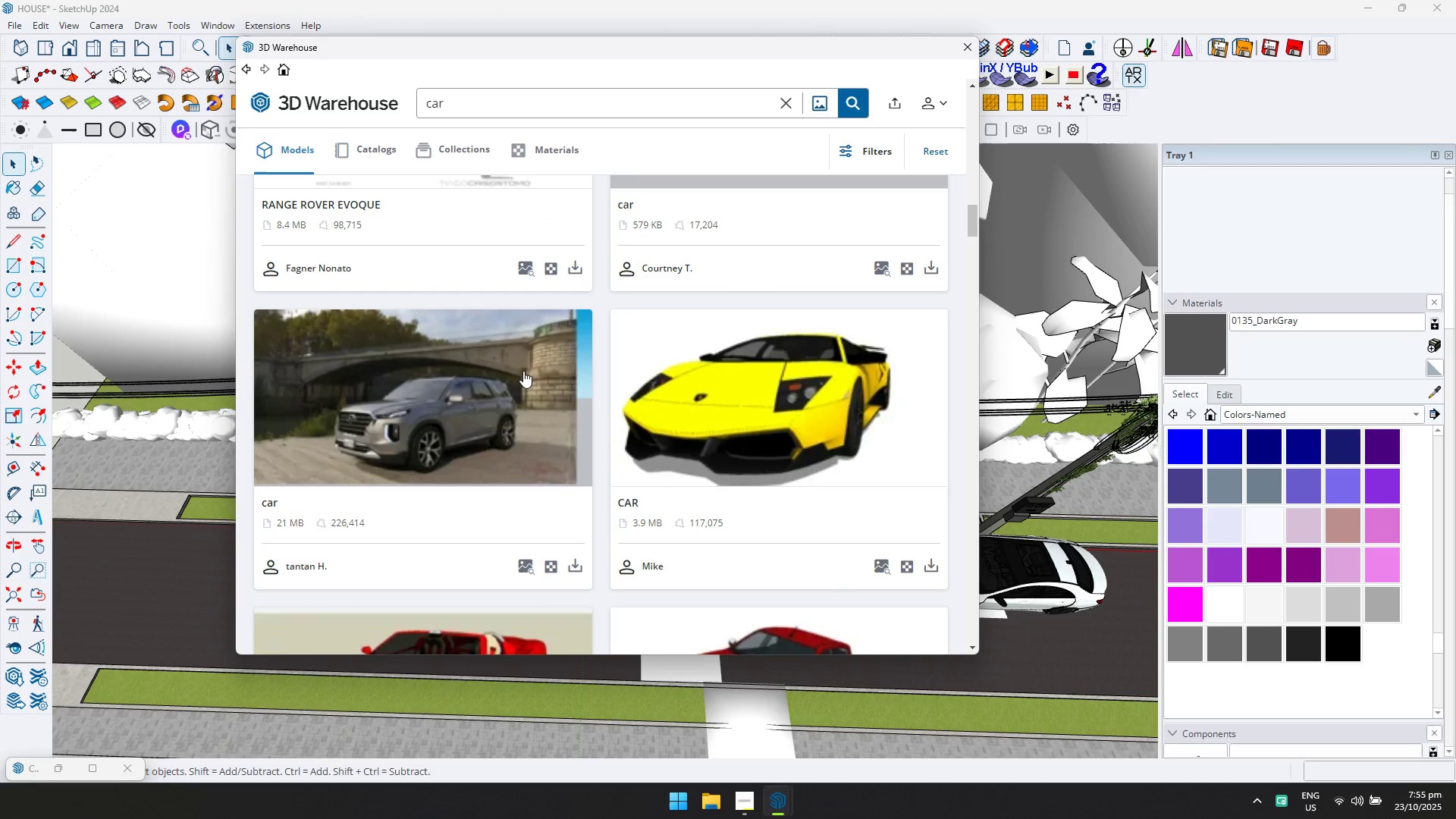 
scroll: coordinate [522, 371], scroll_direction: up, amount: 1.0
 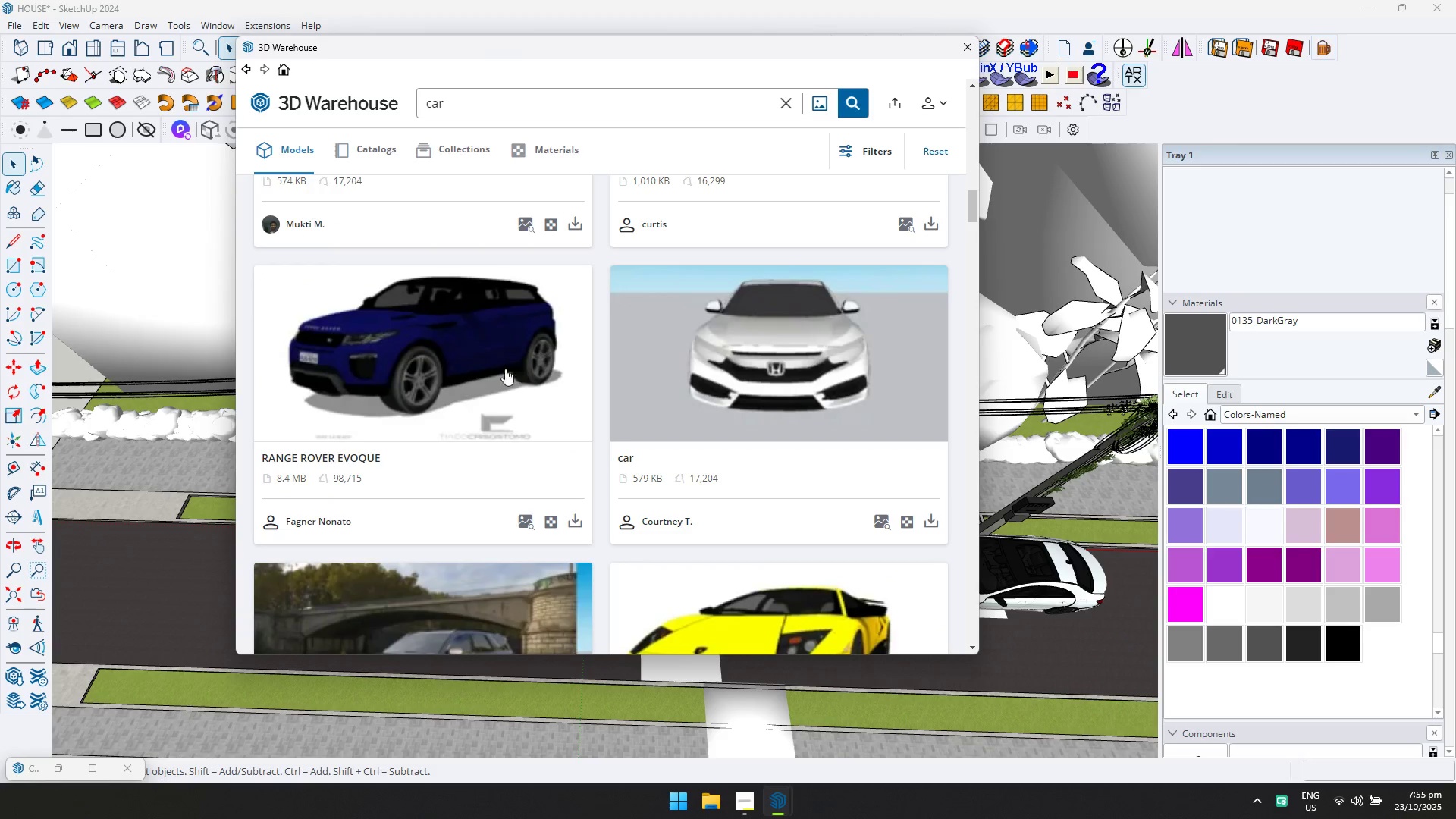 
left_click([468, 359])
 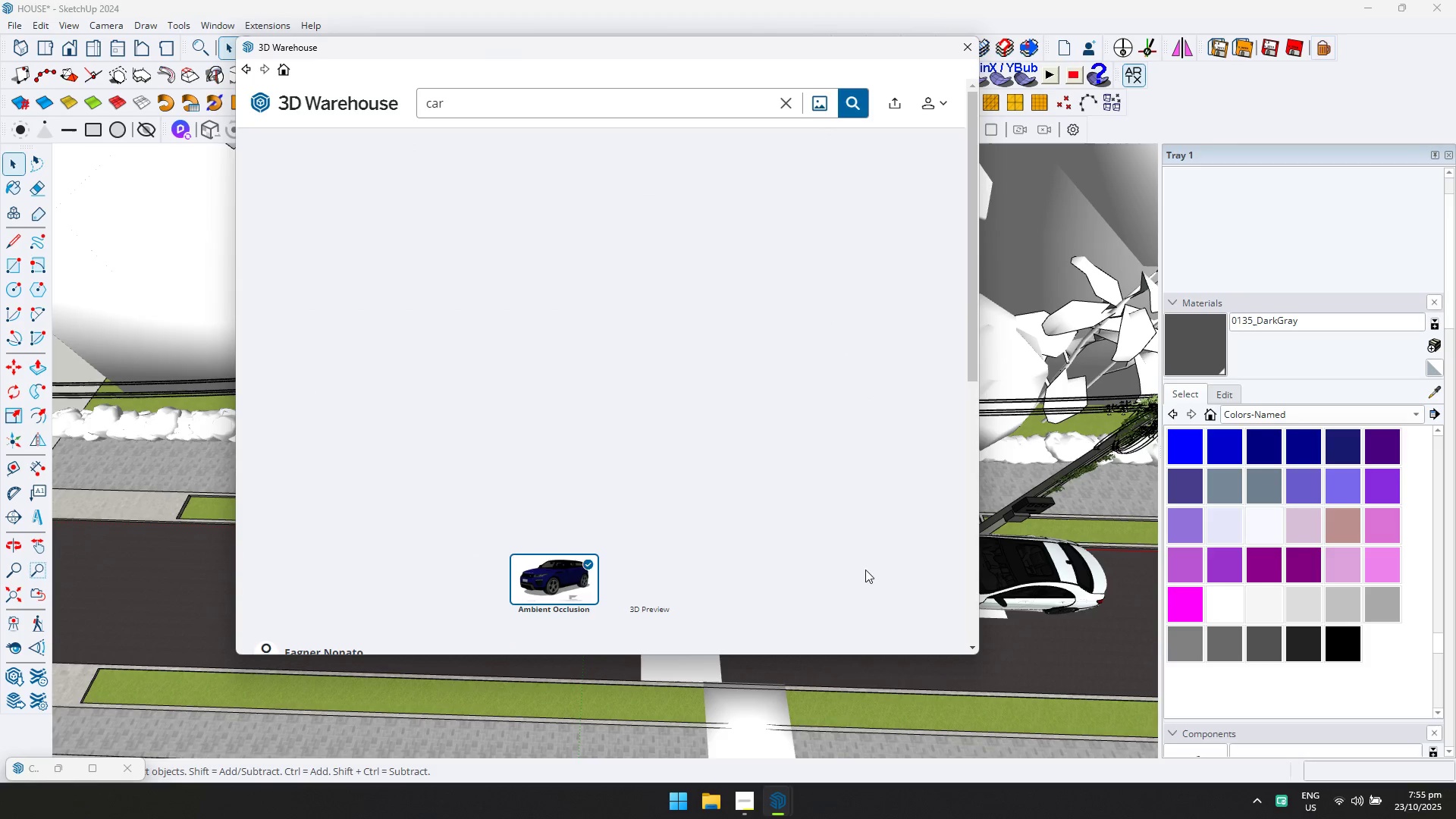 
scroll: coordinate [852, 554], scroll_direction: down, amount: 1.0
 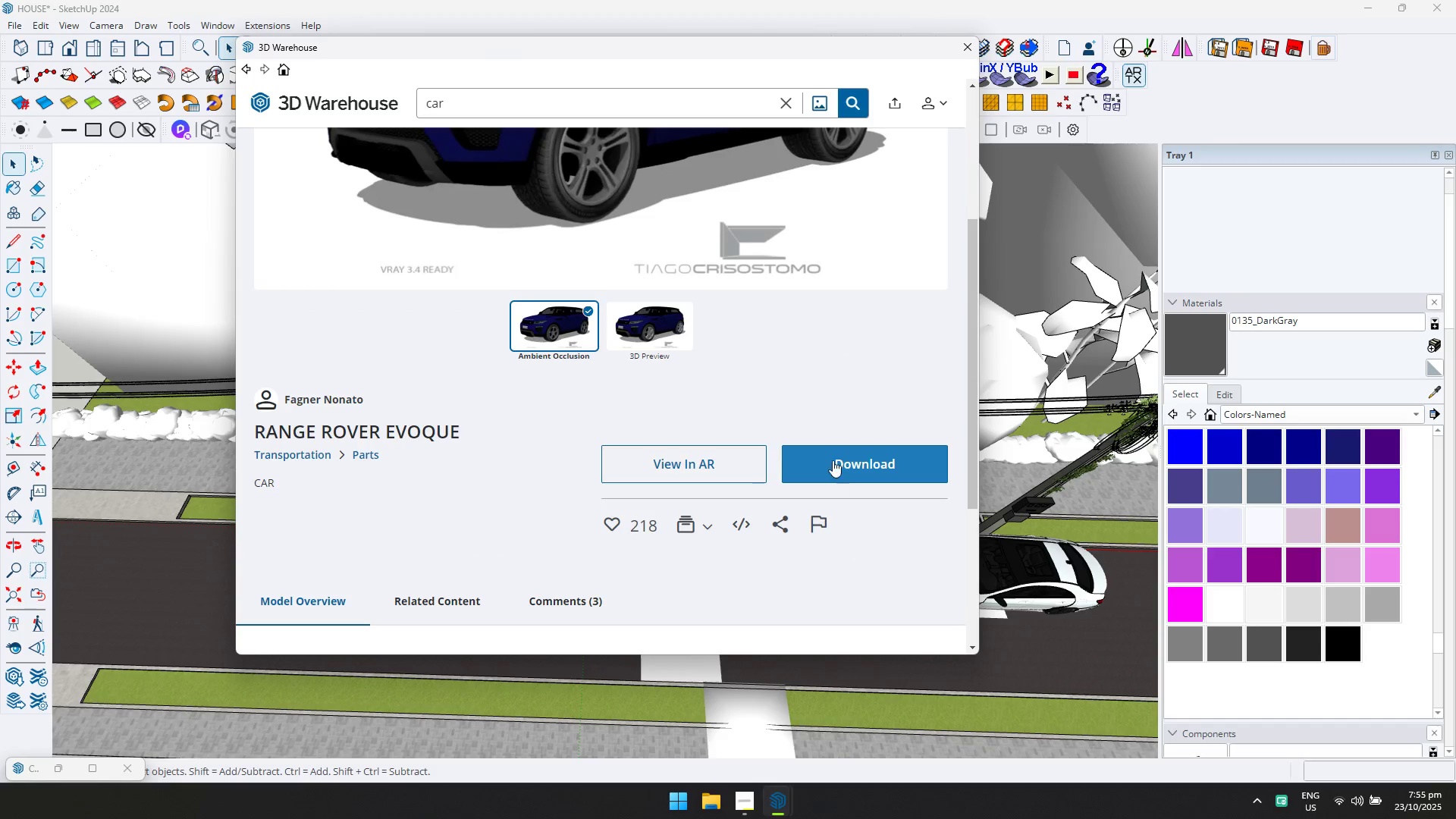 
left_click([833, 458])
 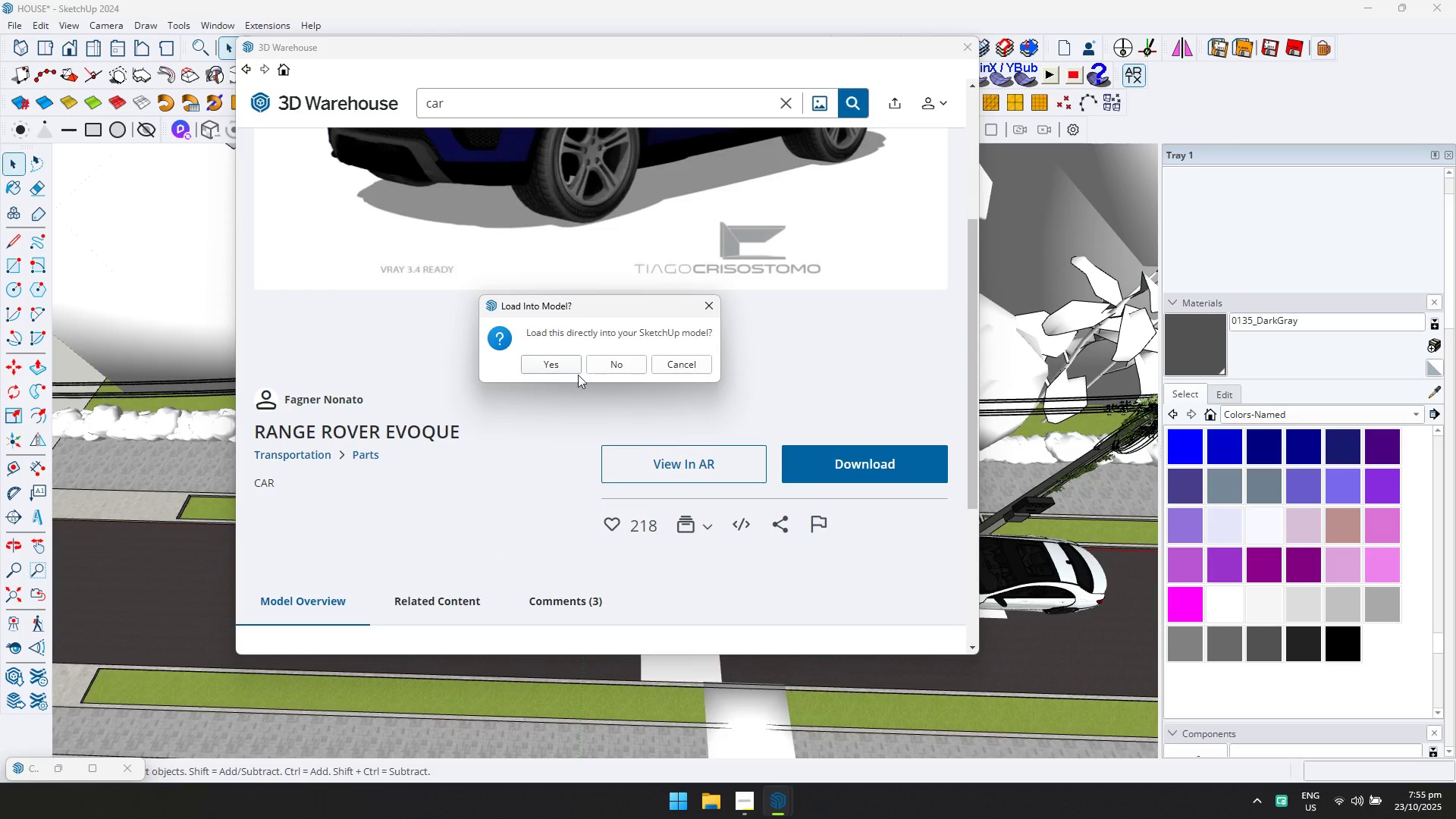 
left_click([565, 365])
 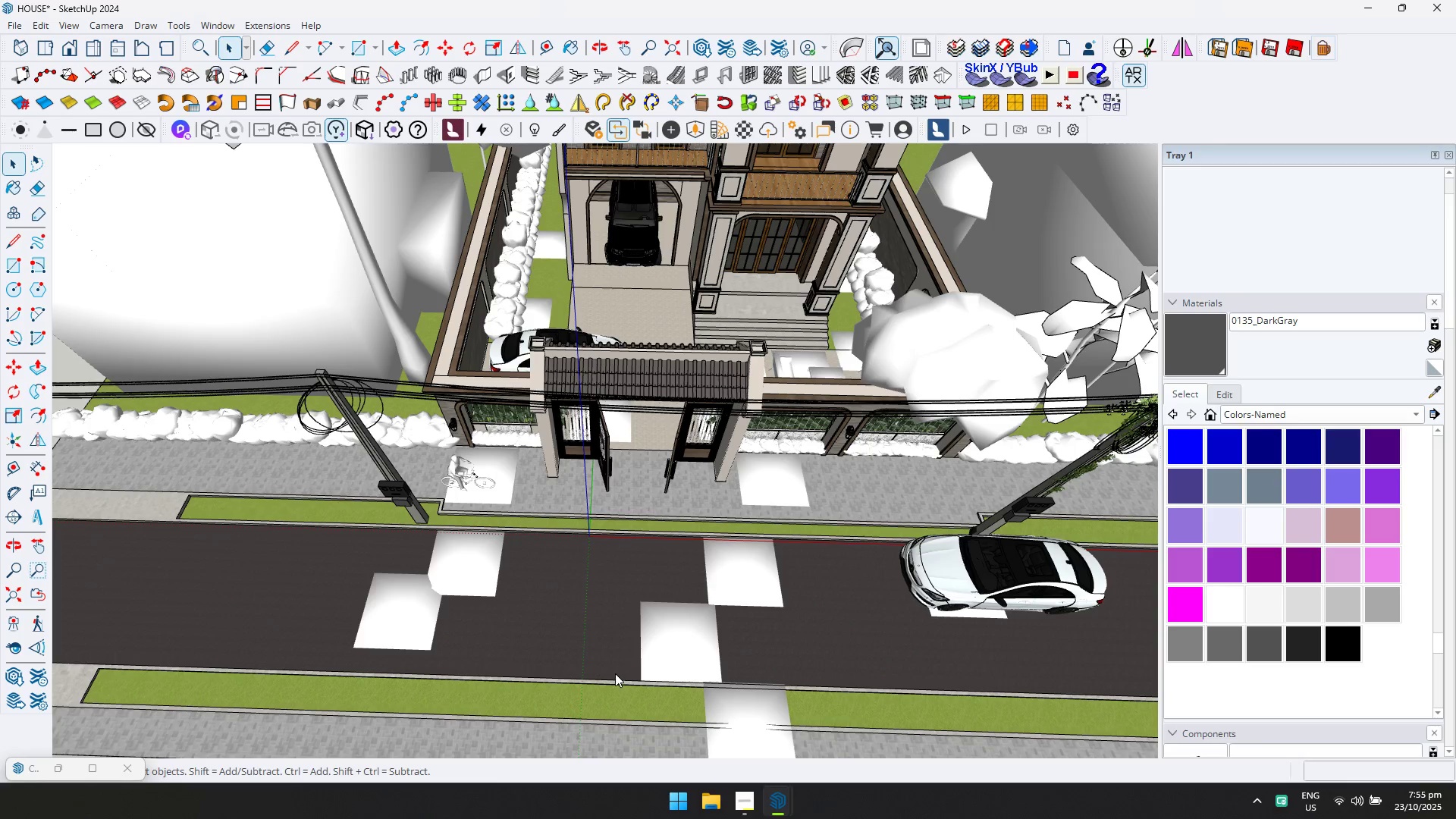 
wait(5.06)
 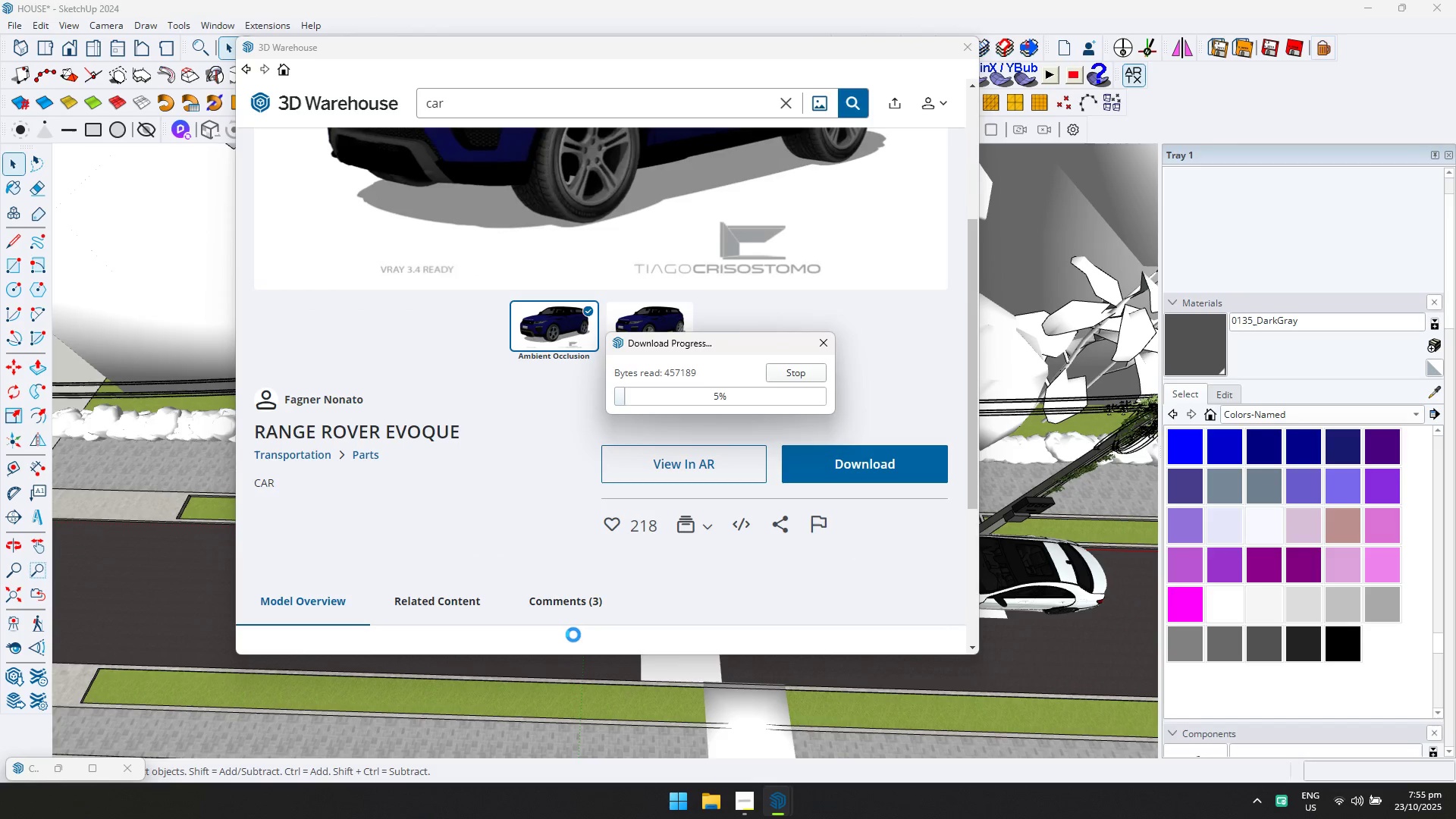 
scroll: coordinate [684, 626], scroll_direction: down, amount: 16.0
 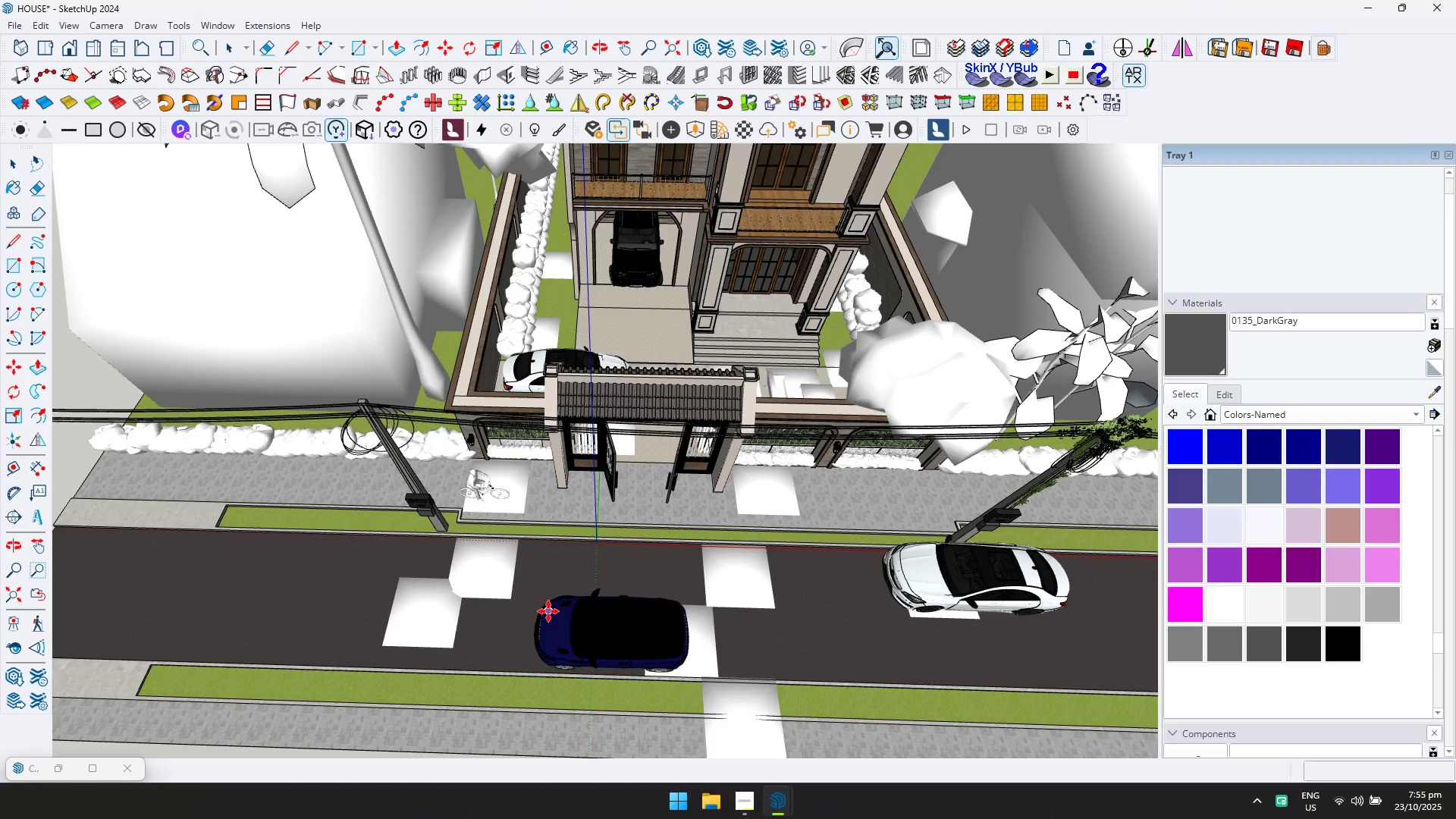 
left_click([526, 608])
 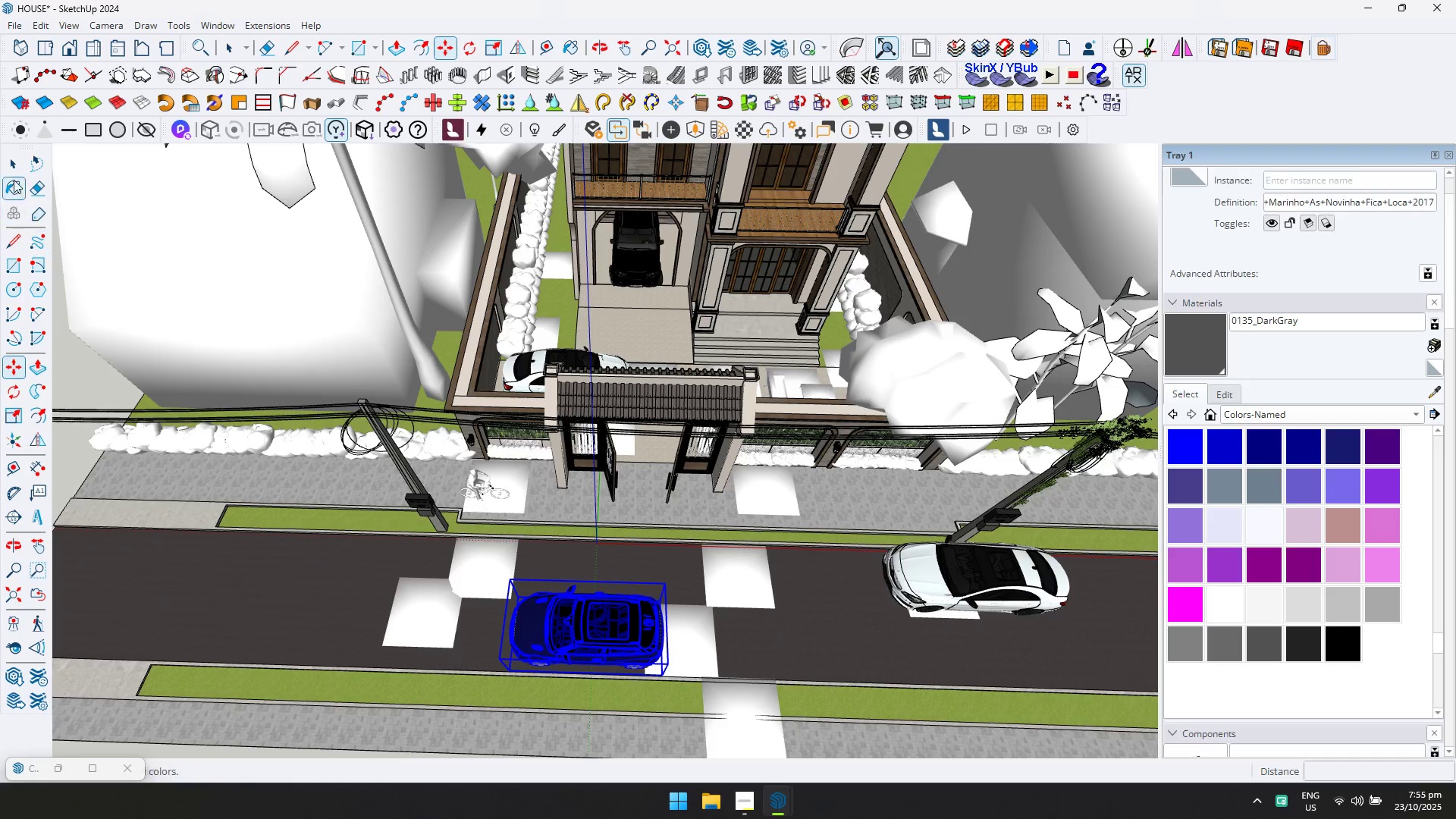 
left_click([14, 162])
 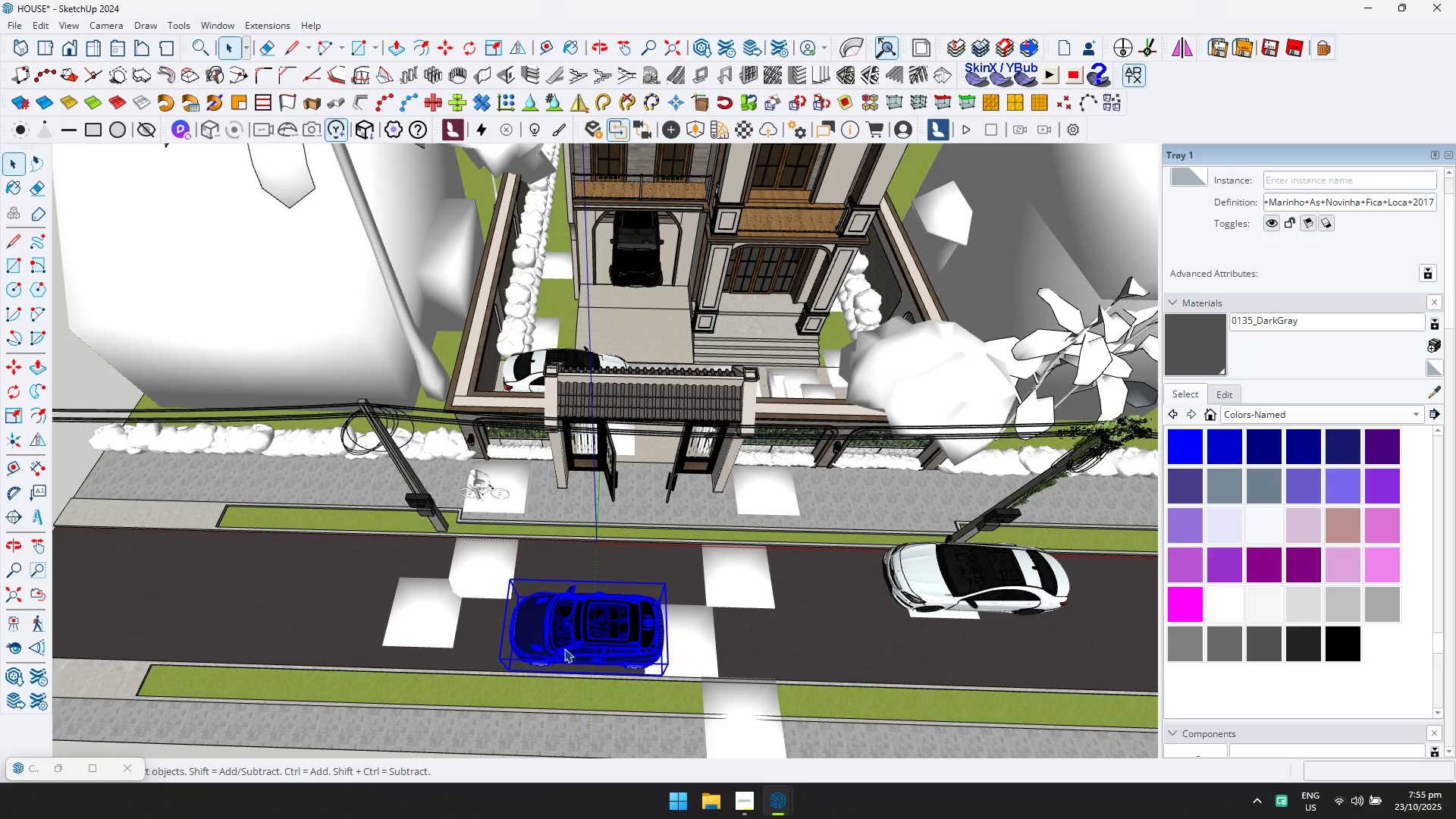 
key(Q)
 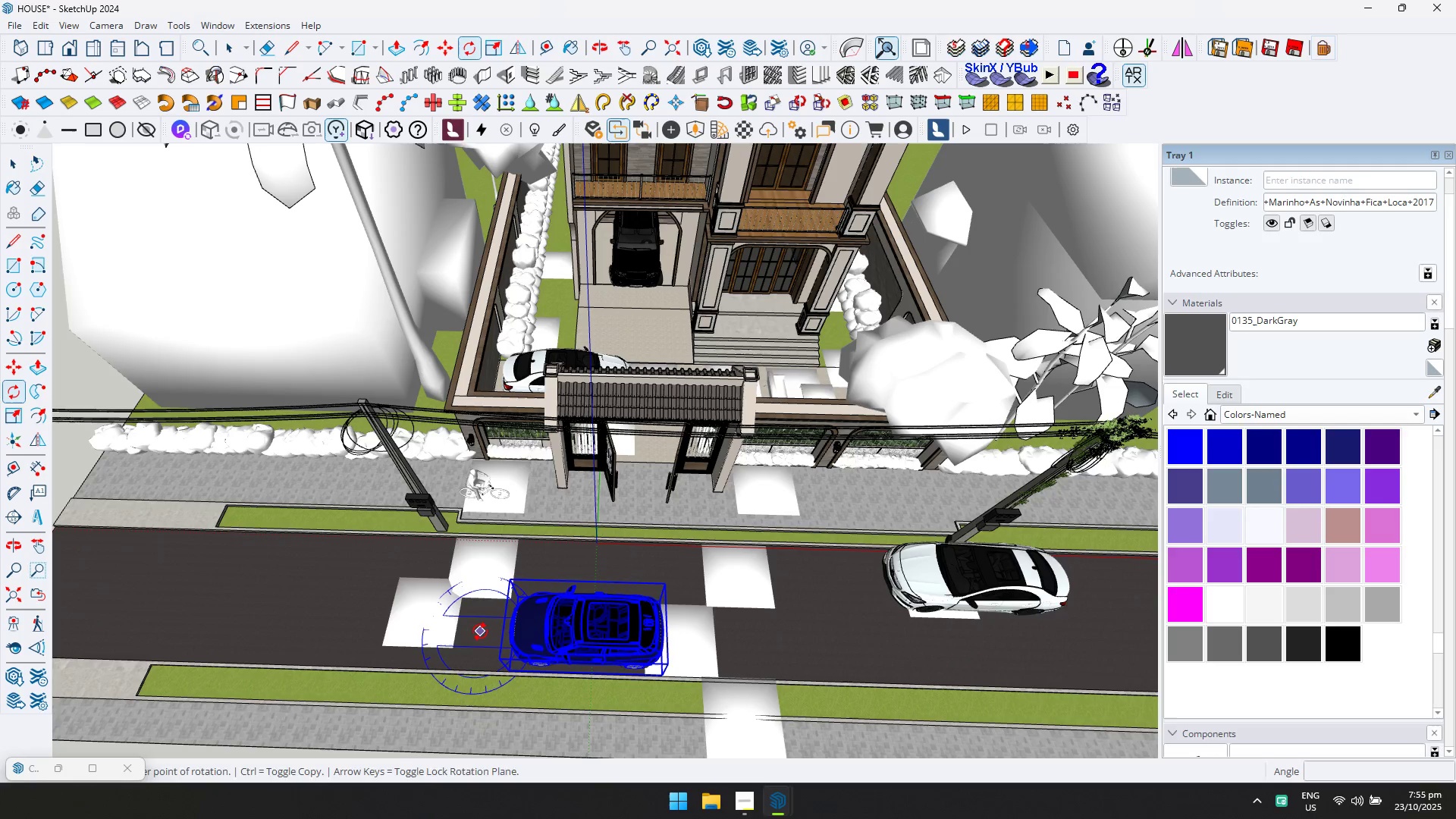 
double_click([491, 632])
 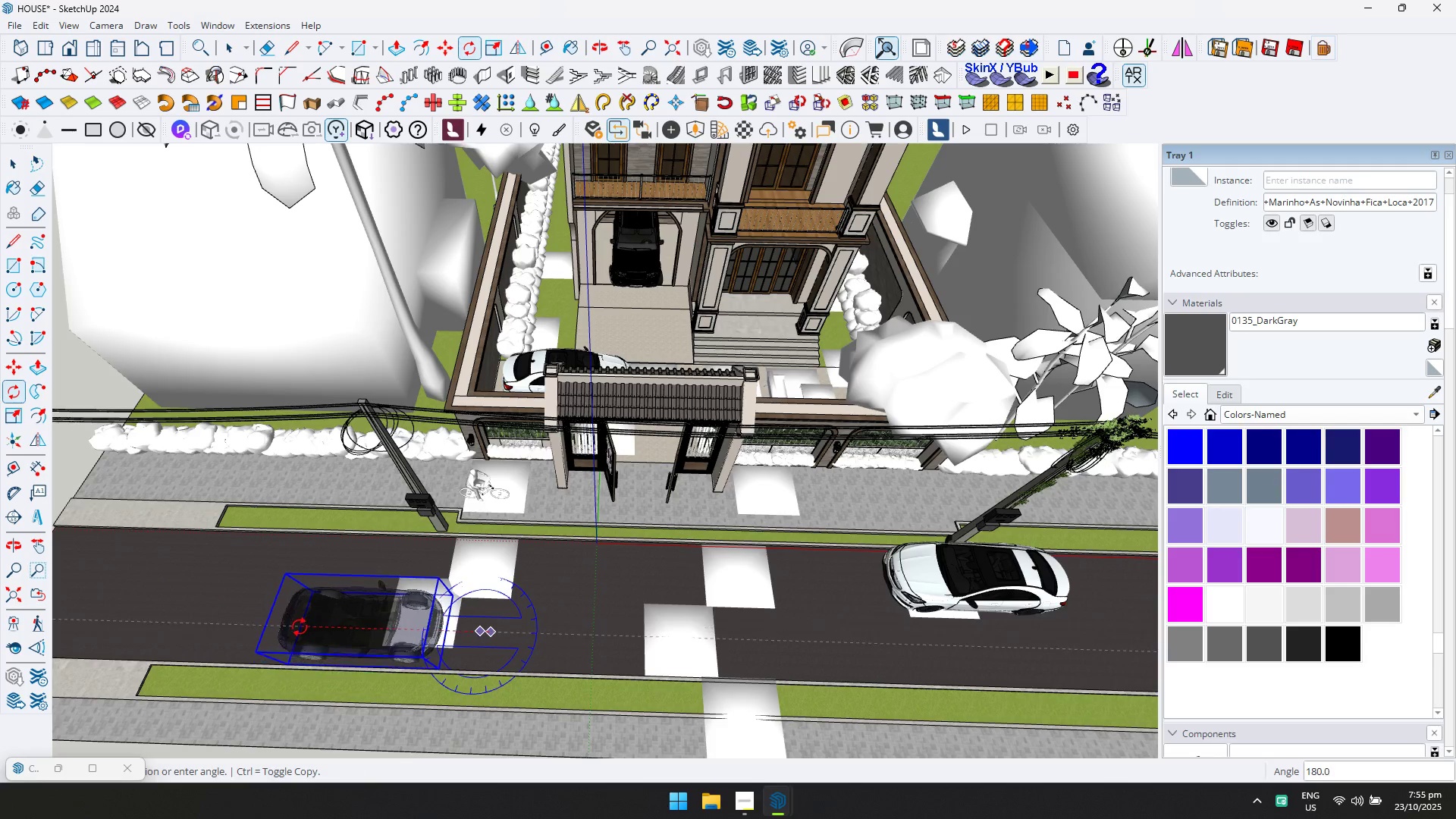 
left_click([301, 625])
 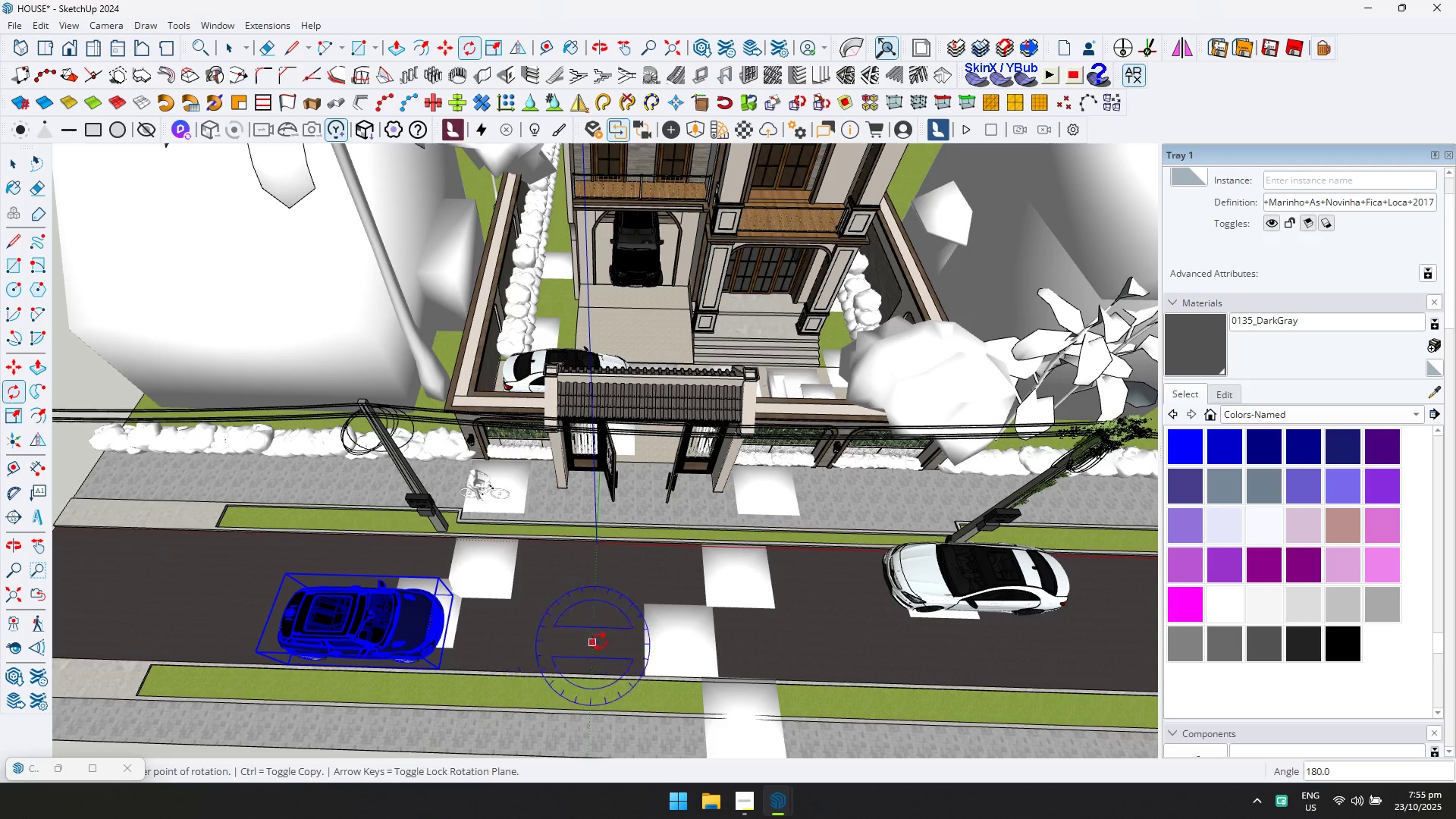 
key(M)
 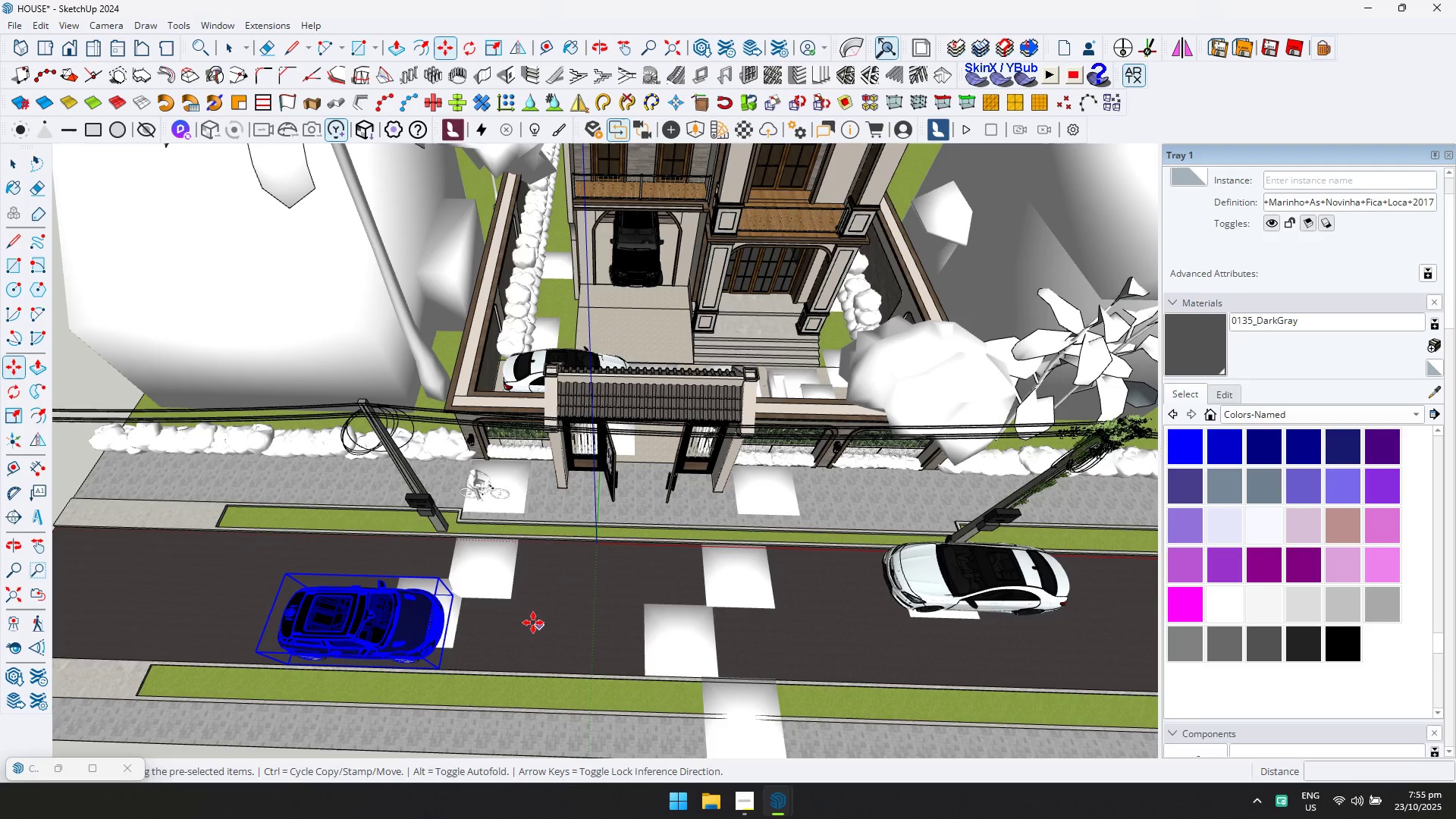 
left_click([530, 621])
 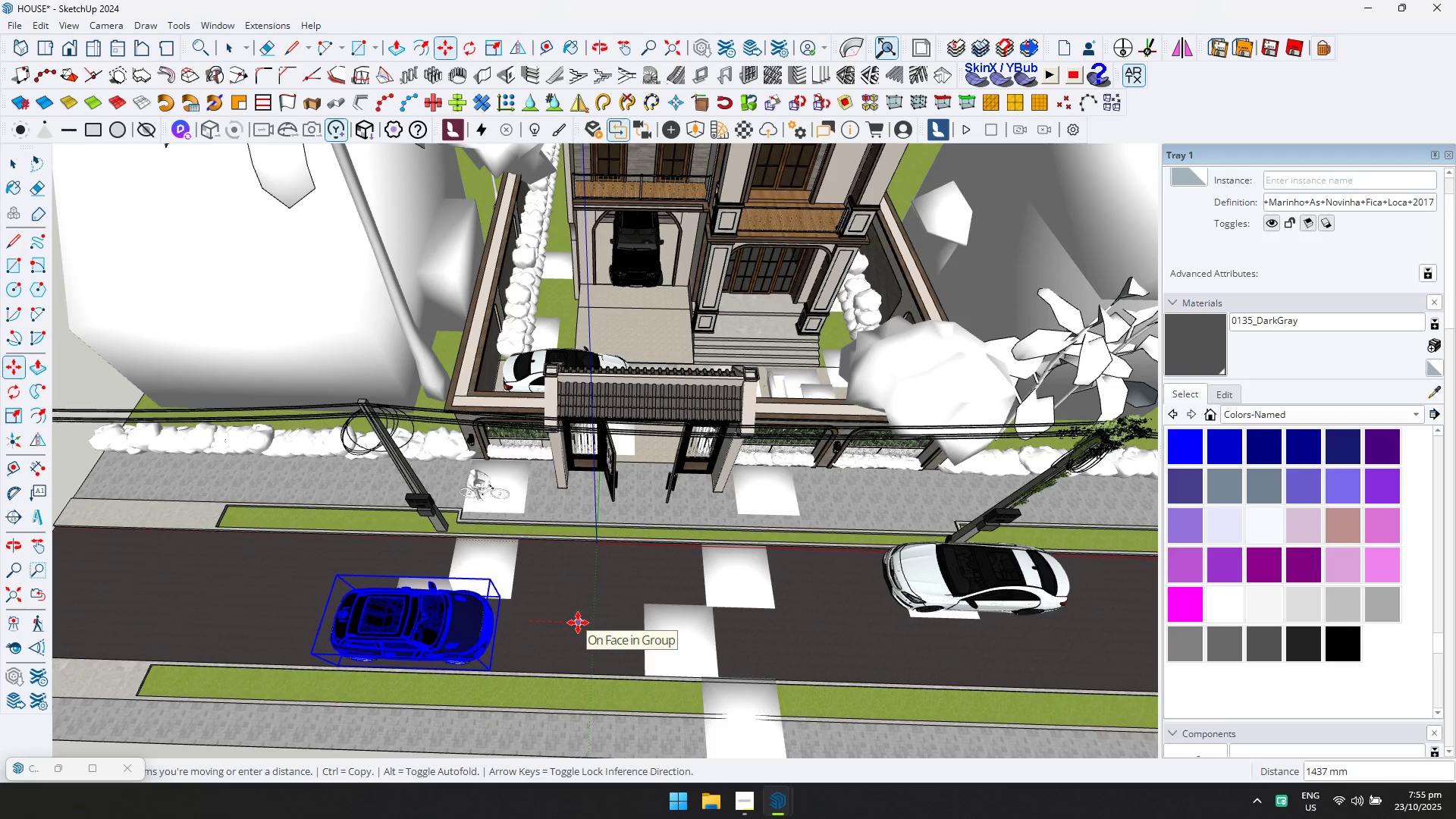 
double_click([566, 623])
 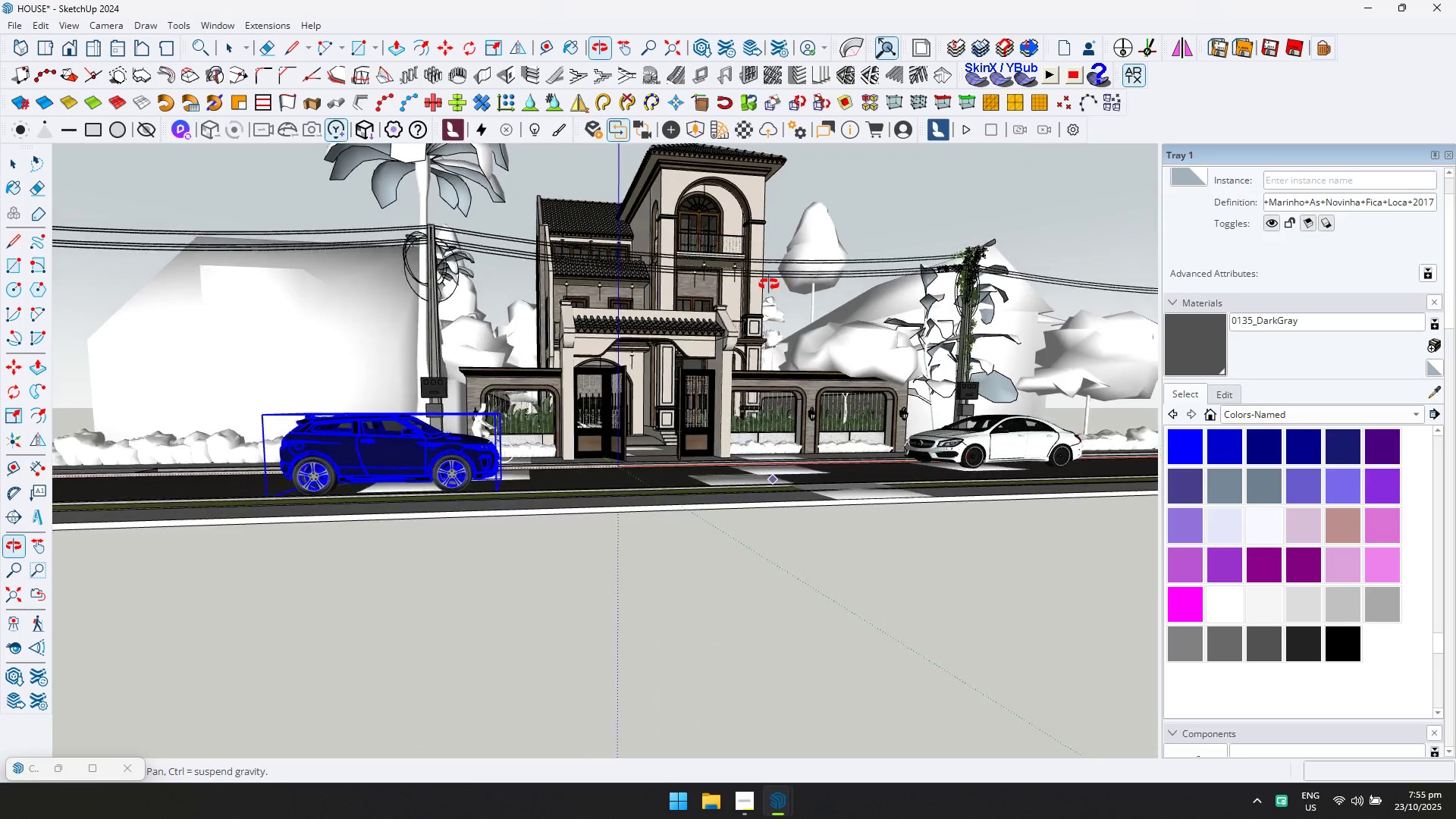 
key(Shift+ShiftLeft)
 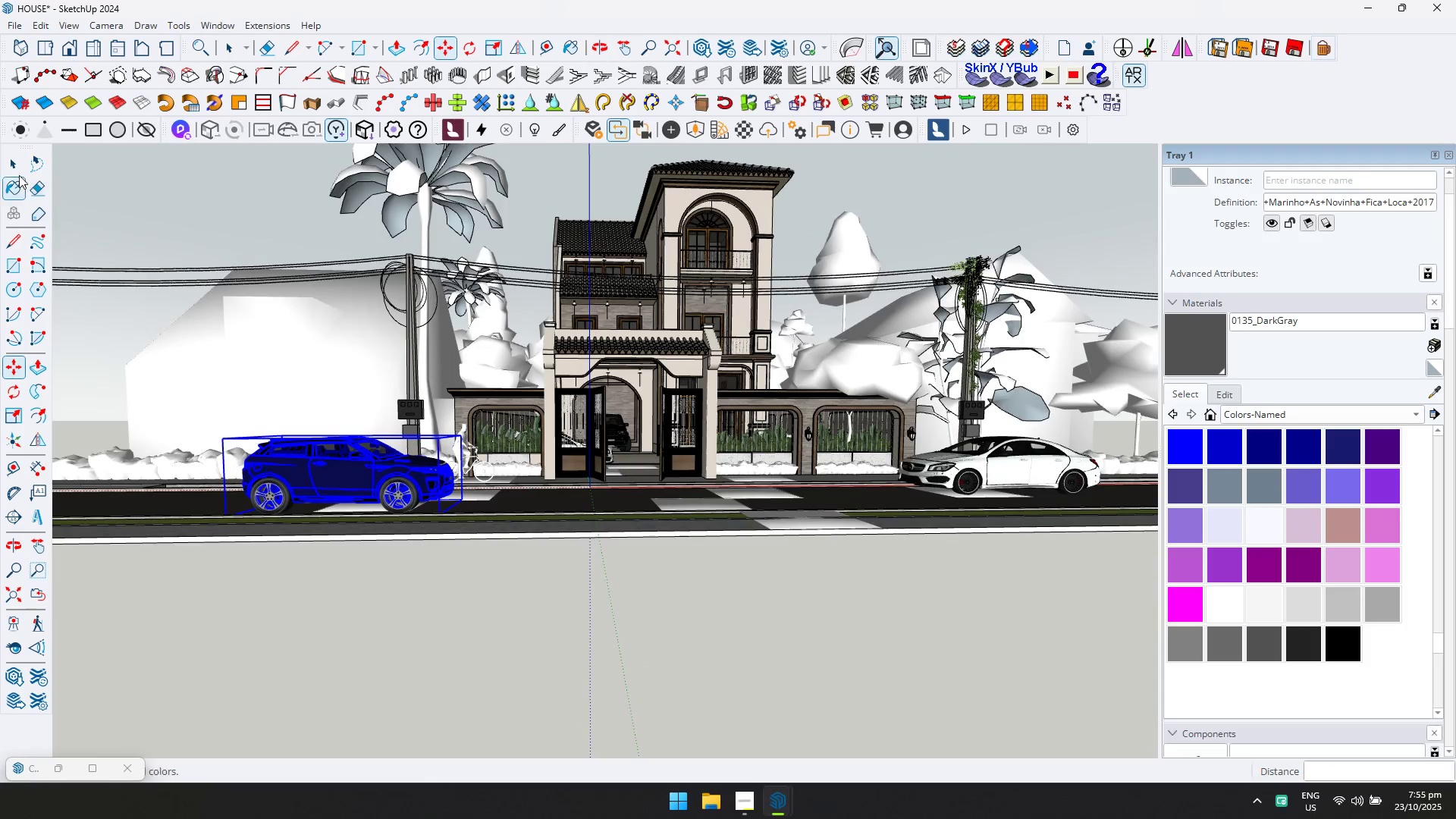 
left_click([14, 168])
 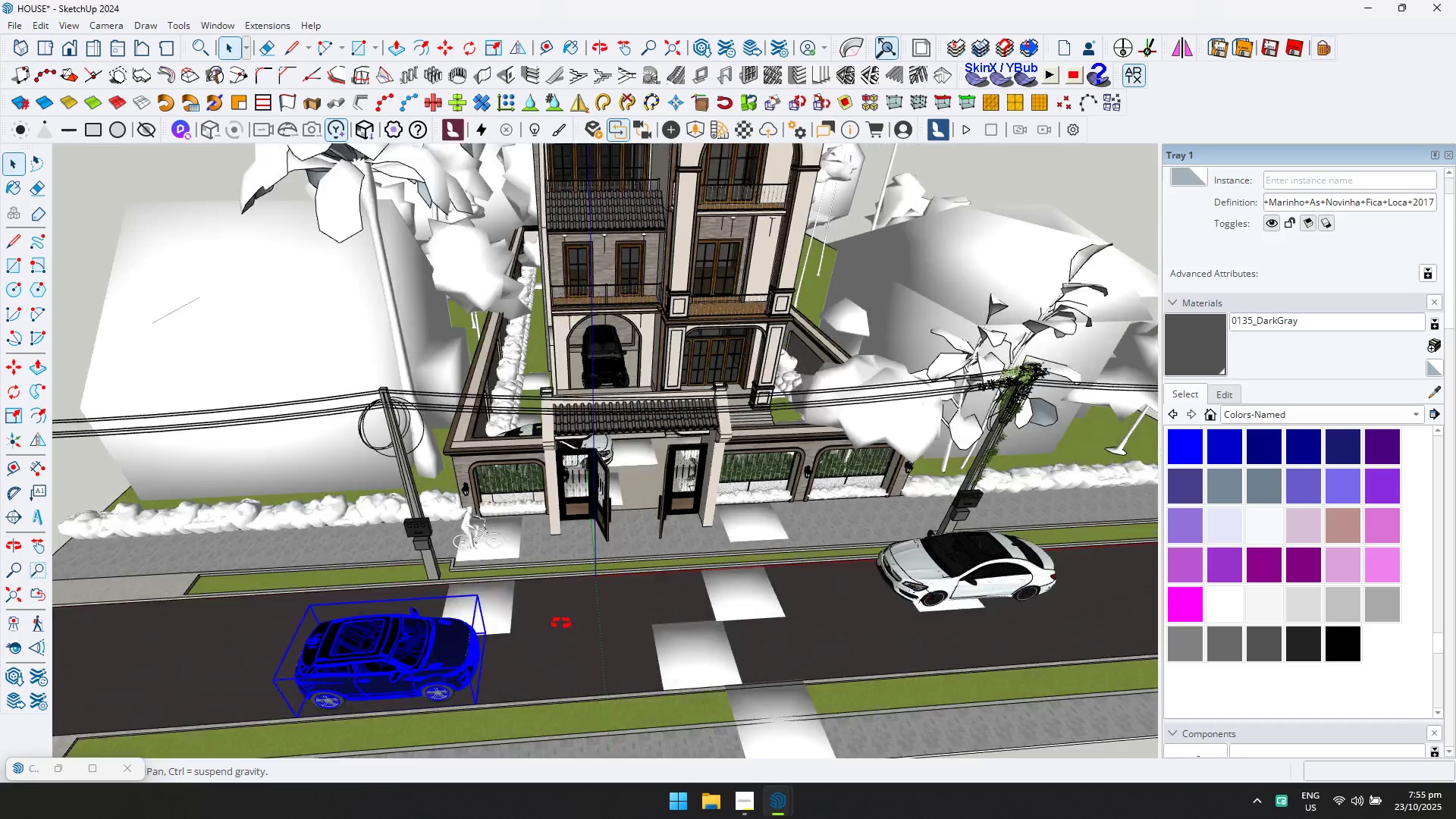 
scroll: coordinate [539, 564], scroll_direction: up, amount: 4.0
 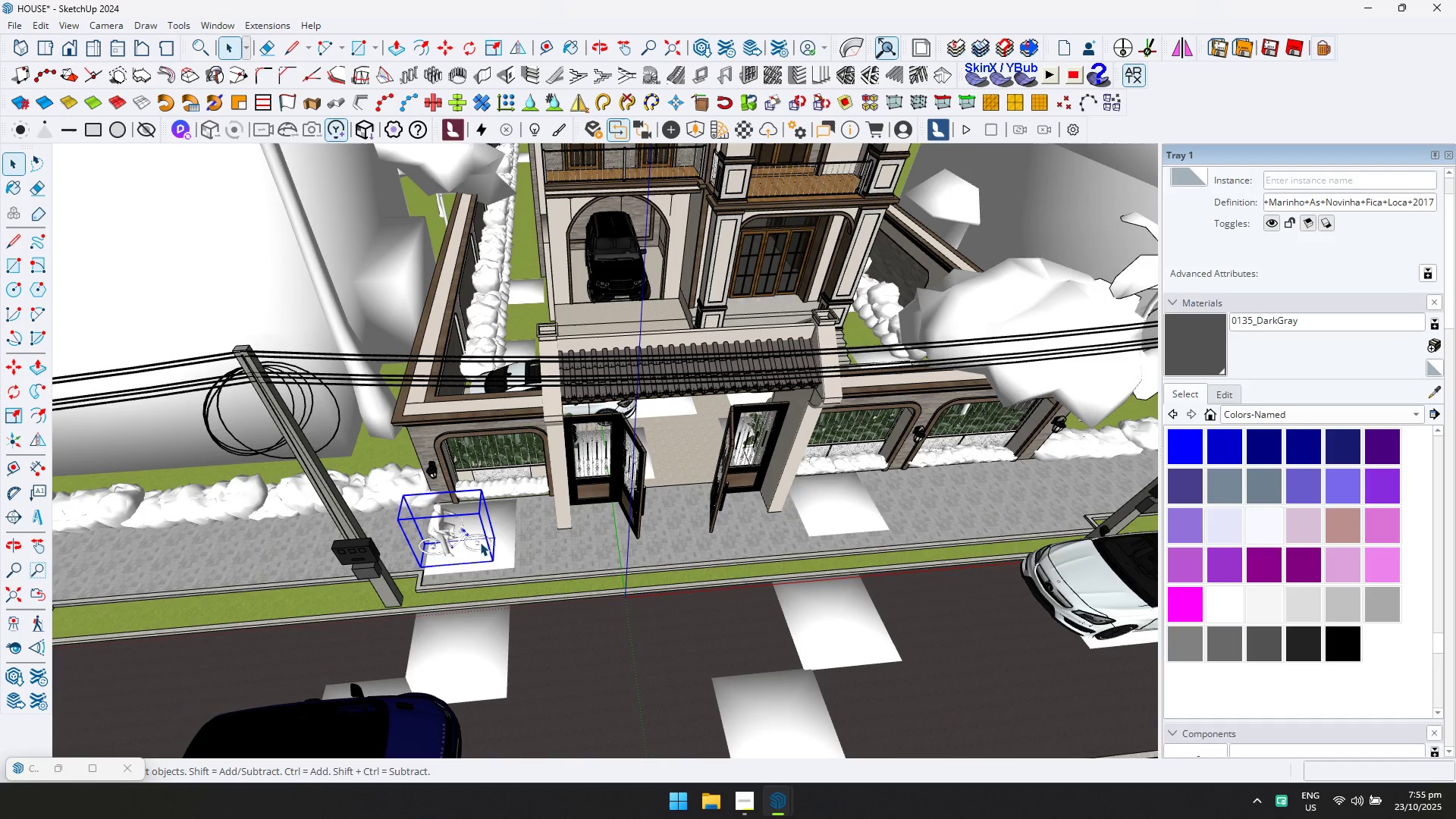 
key(M)
 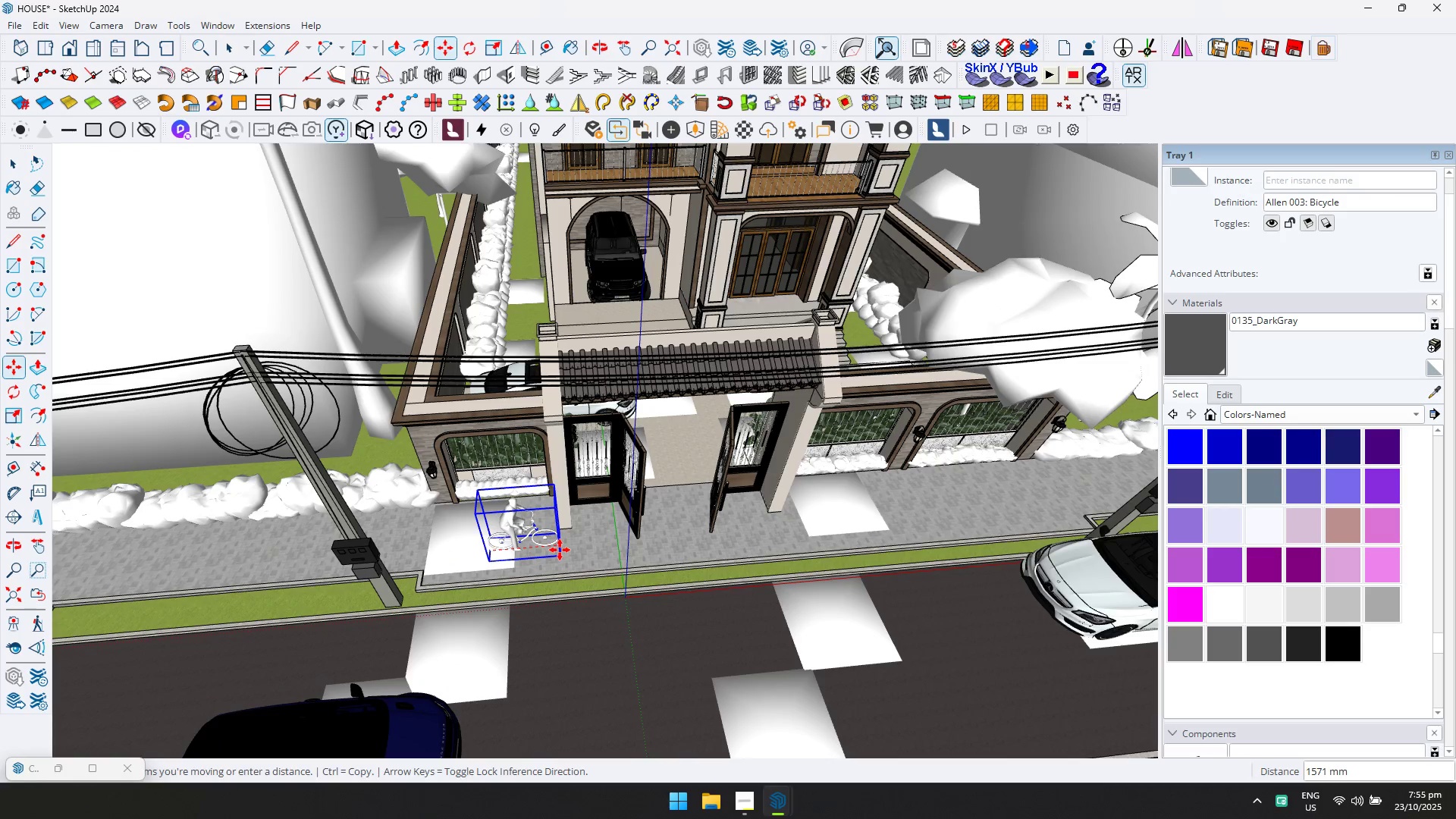 
double_click([568, 549])